 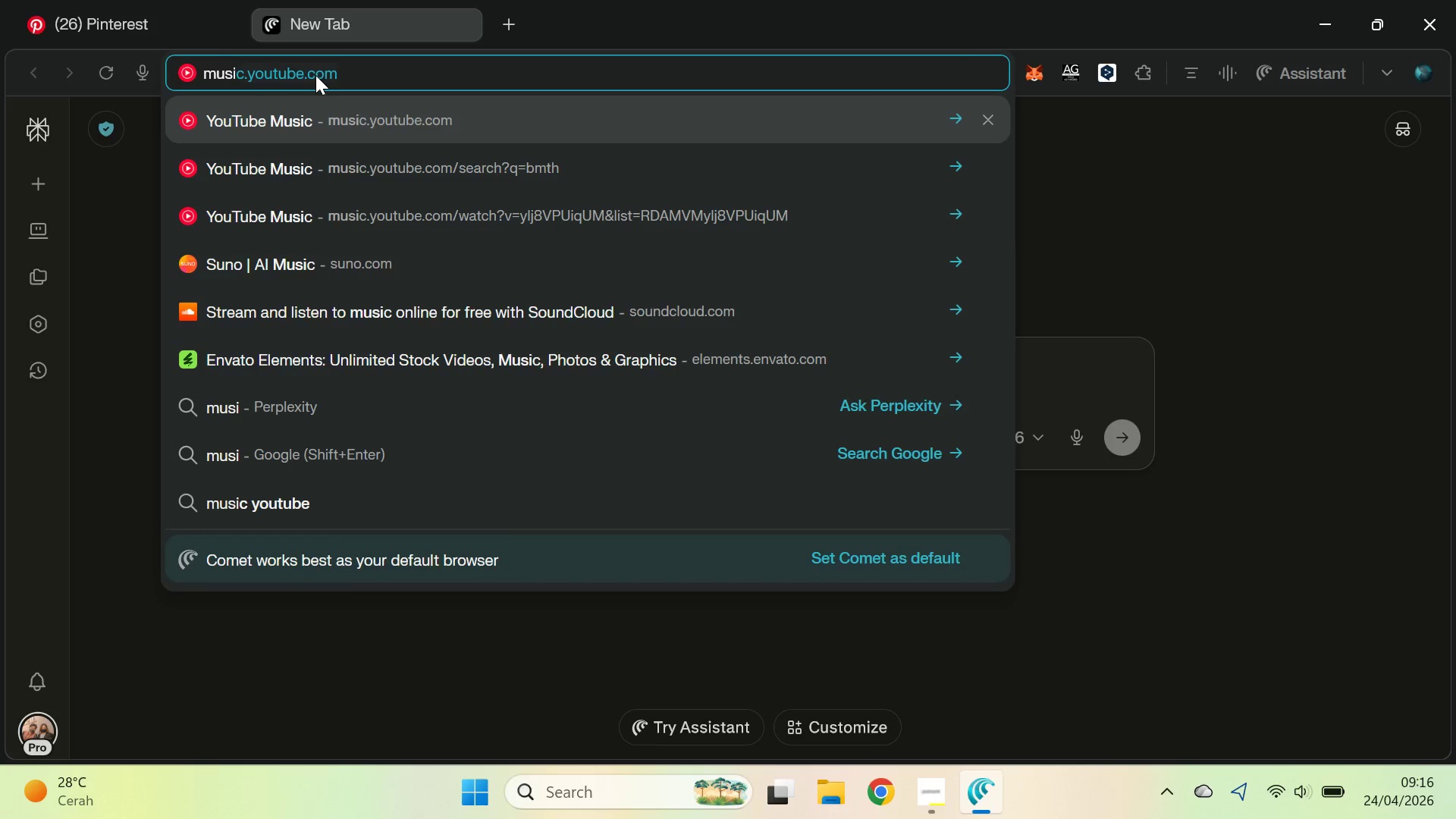 
key(Enter)
 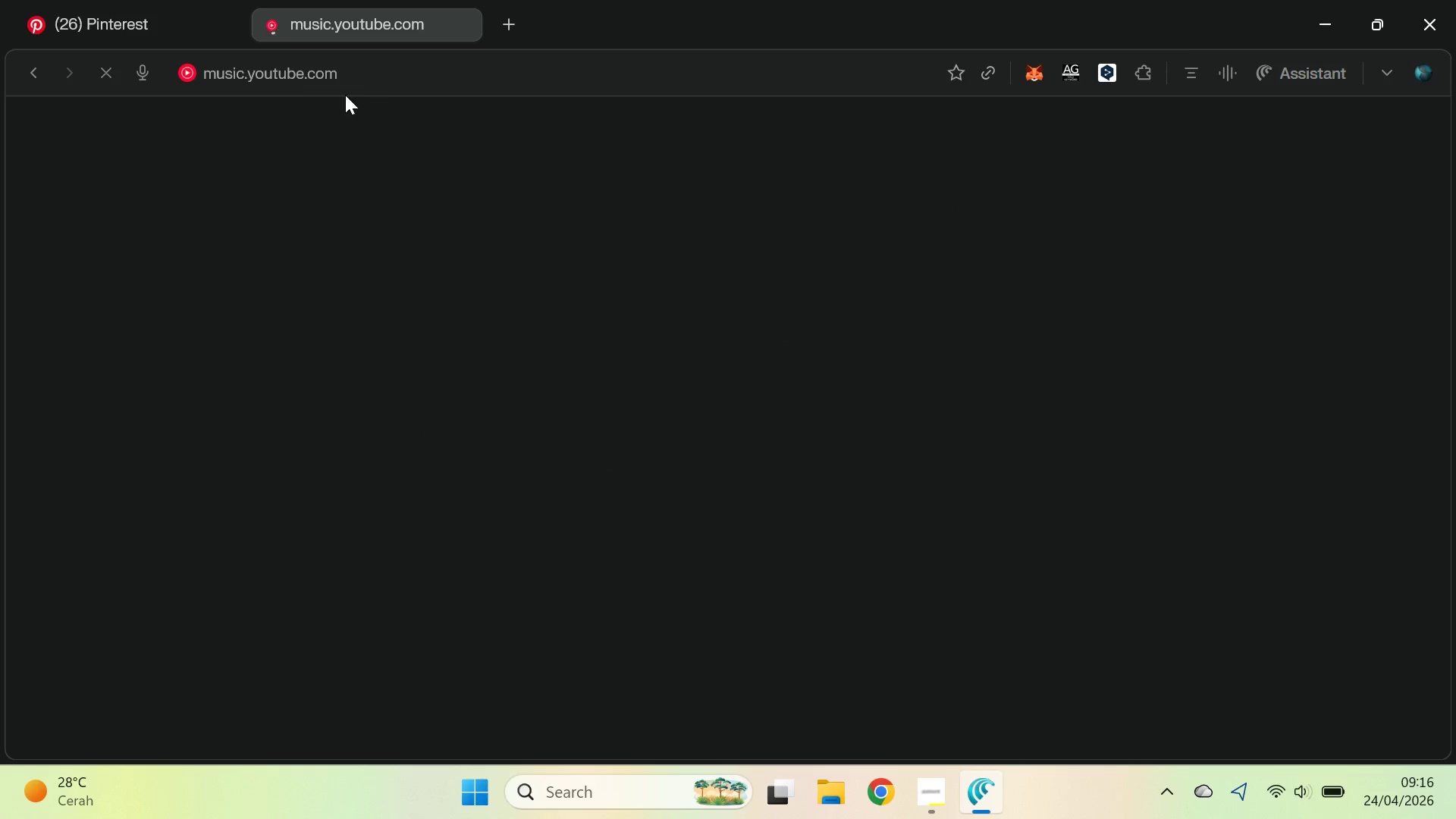 
left_click_drag(start_coordinate=[366, 0], to_coordinate=[101, 0])
 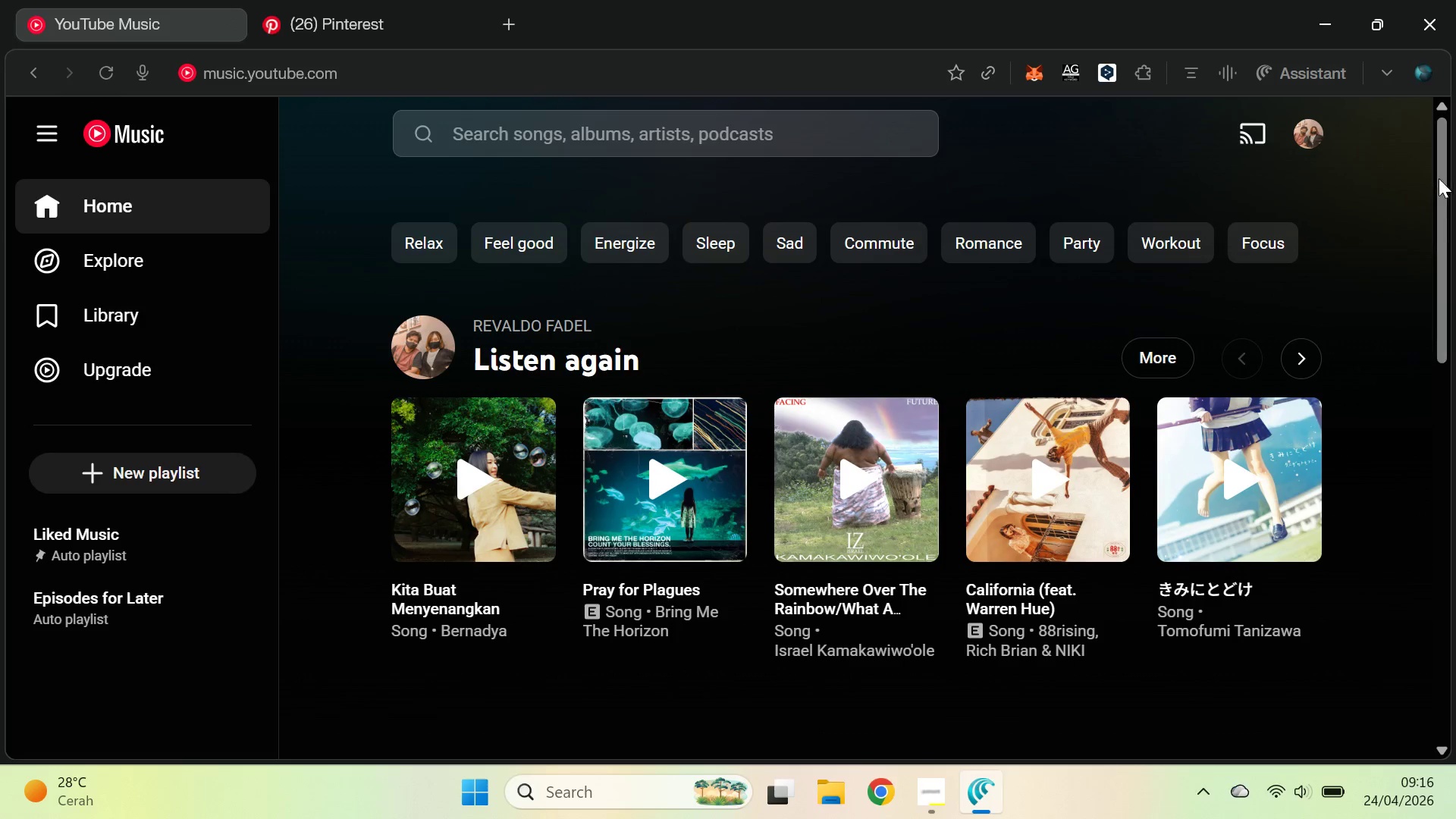 
left_click_drag(start_coordinate=[1440, 181], to_coordinate=[1432, 363])
 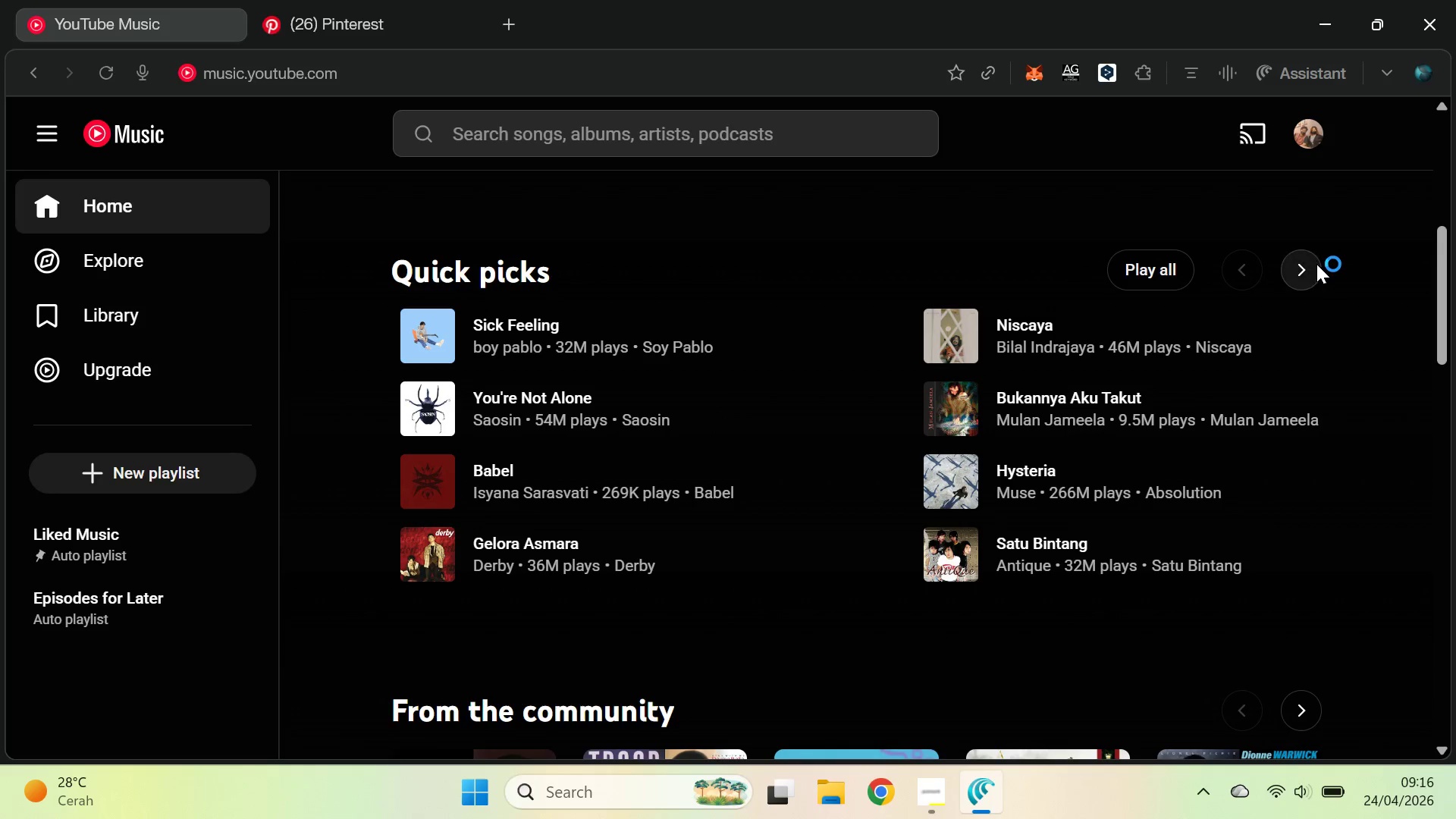 
left_click_drag(start_coordinate=[1316, 265], to_coordinate=[1316, 269])
 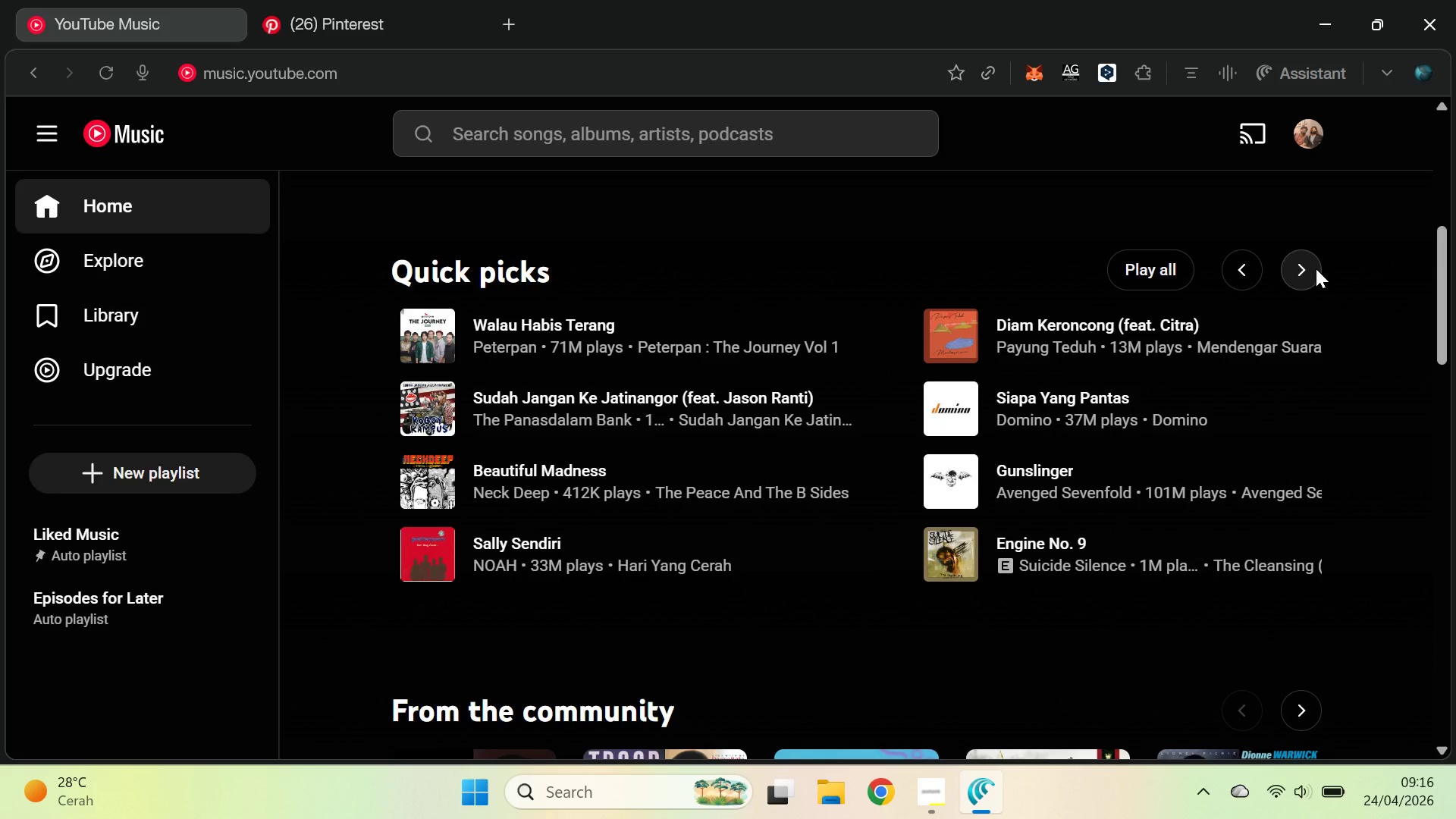 
left_click([1316, 268])
 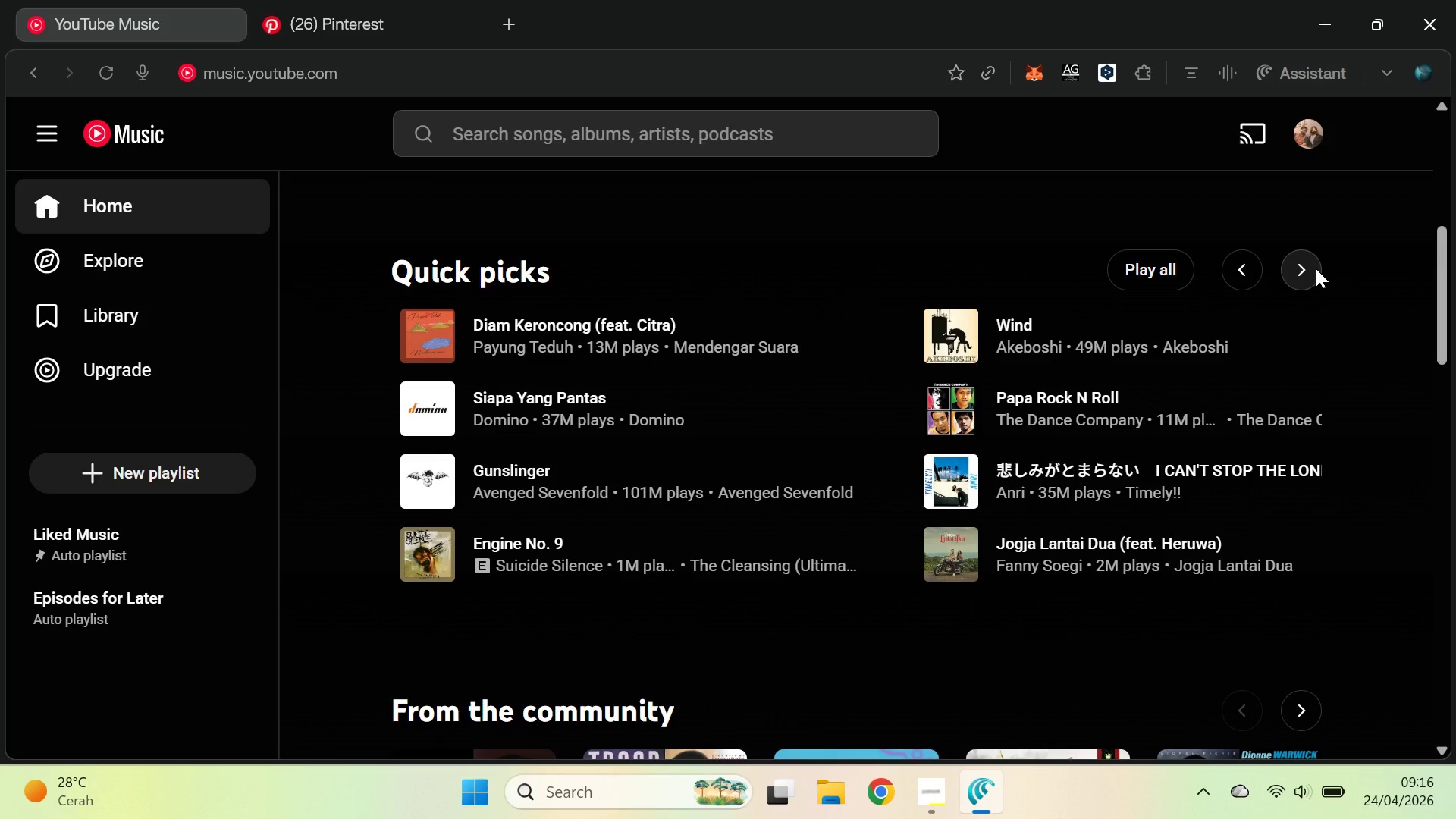 
left_click([1316, 268])
 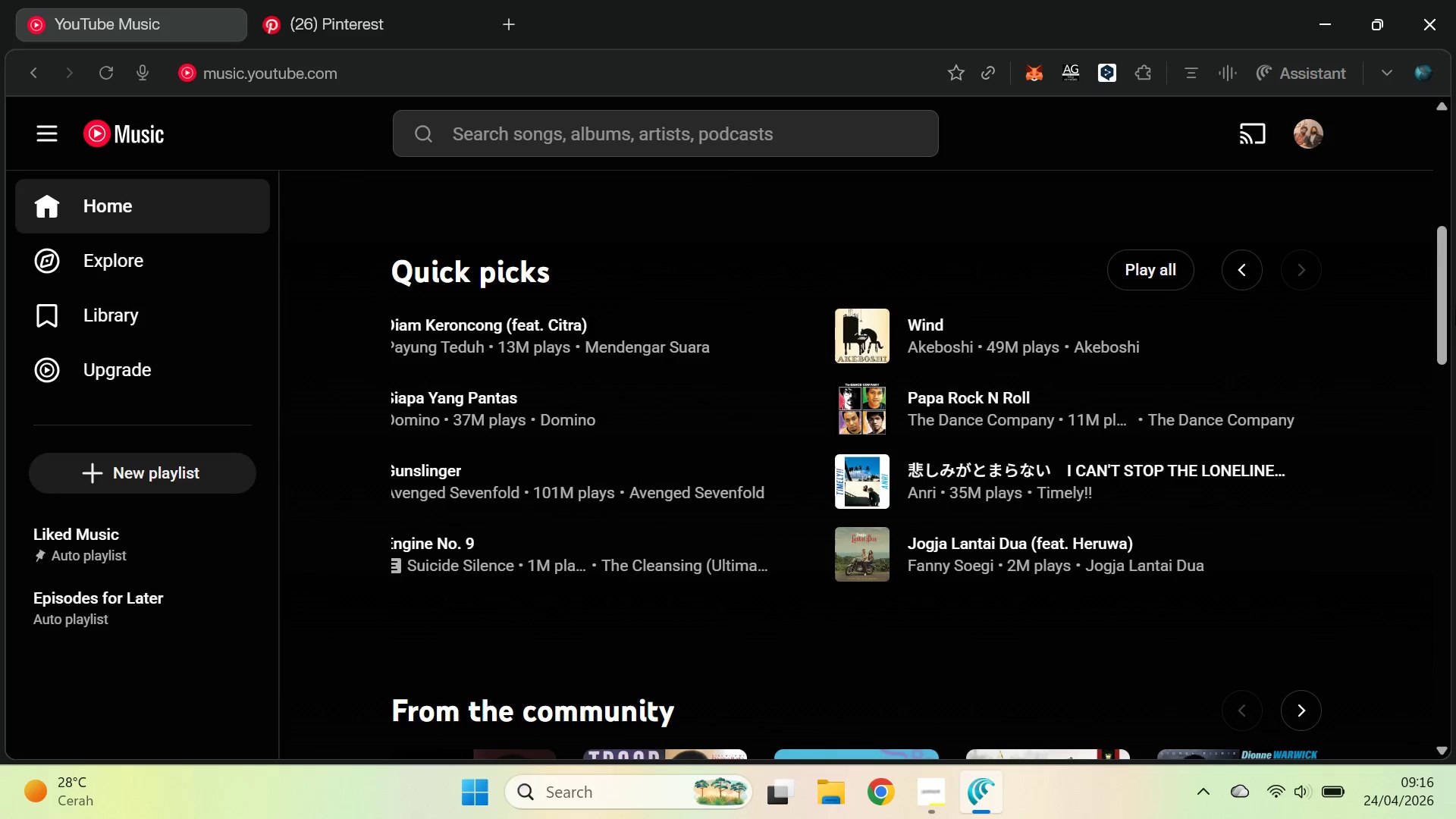 
left_click_drag(start_coordinate=[1445, 287], to_coordinate=[1455, 473])
 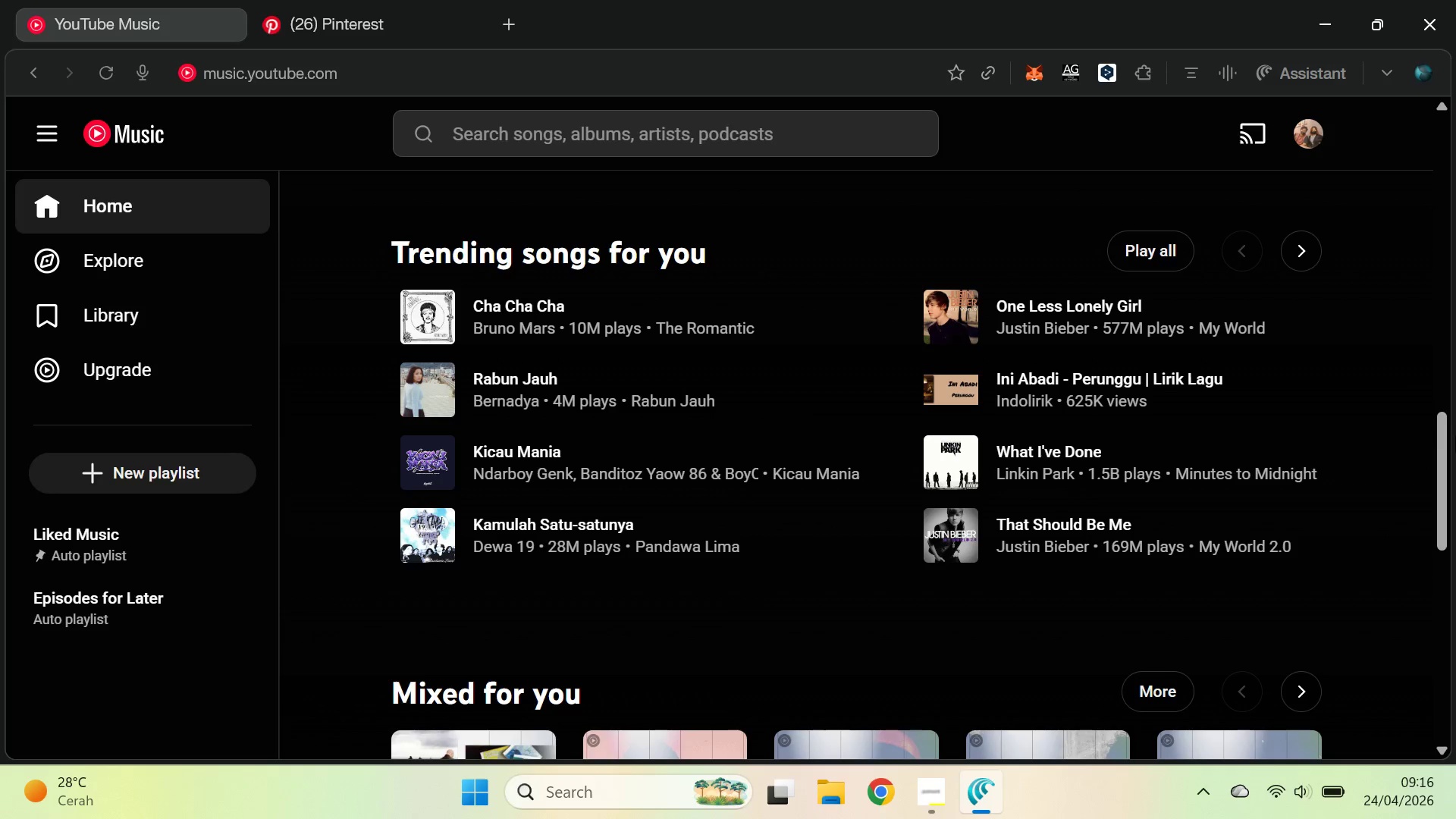 
left_click_drag(start_coordinate=[1455, 477], to_coordinate=[1455, 482])
 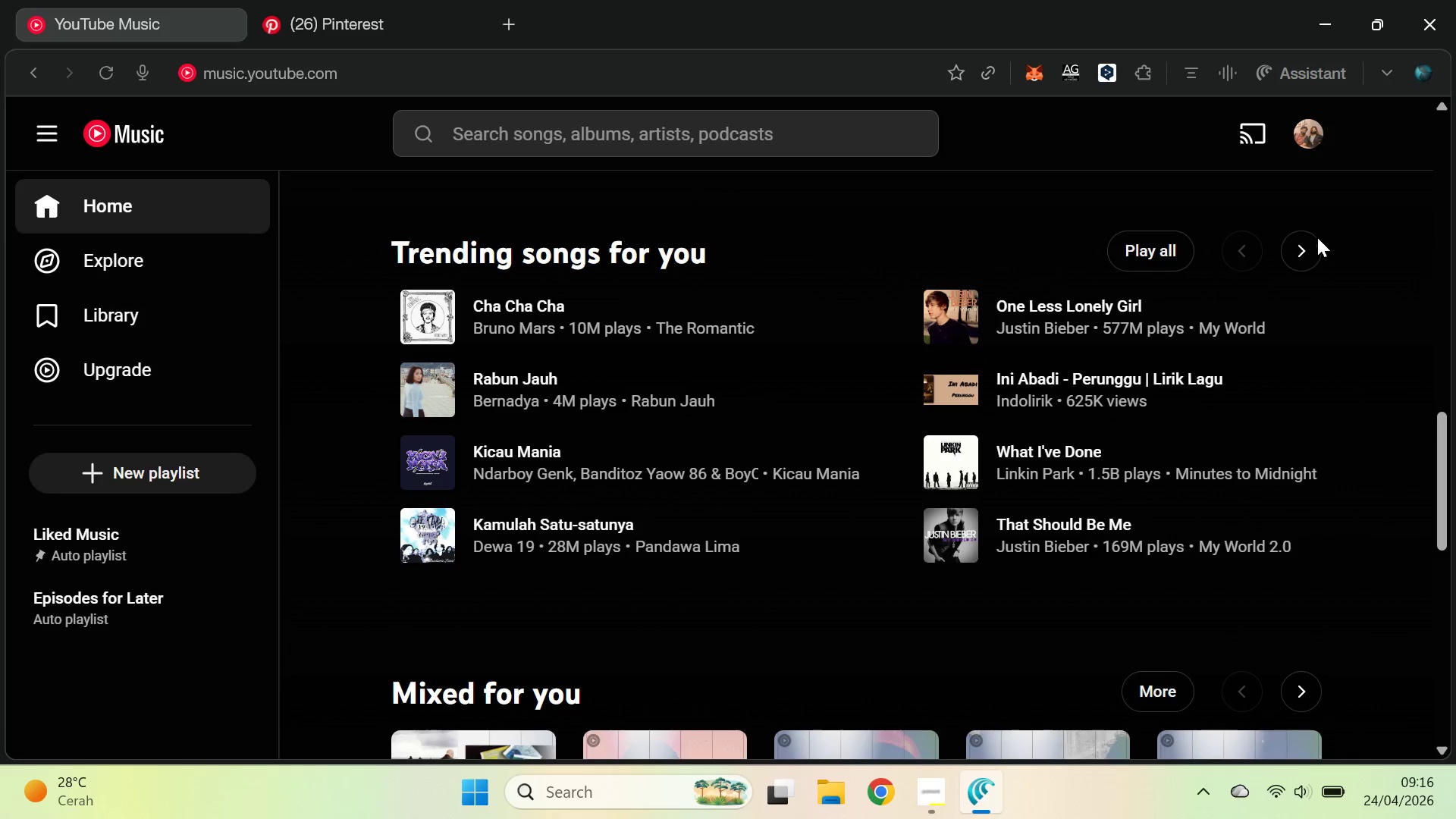 
left_click([1298, 255])
 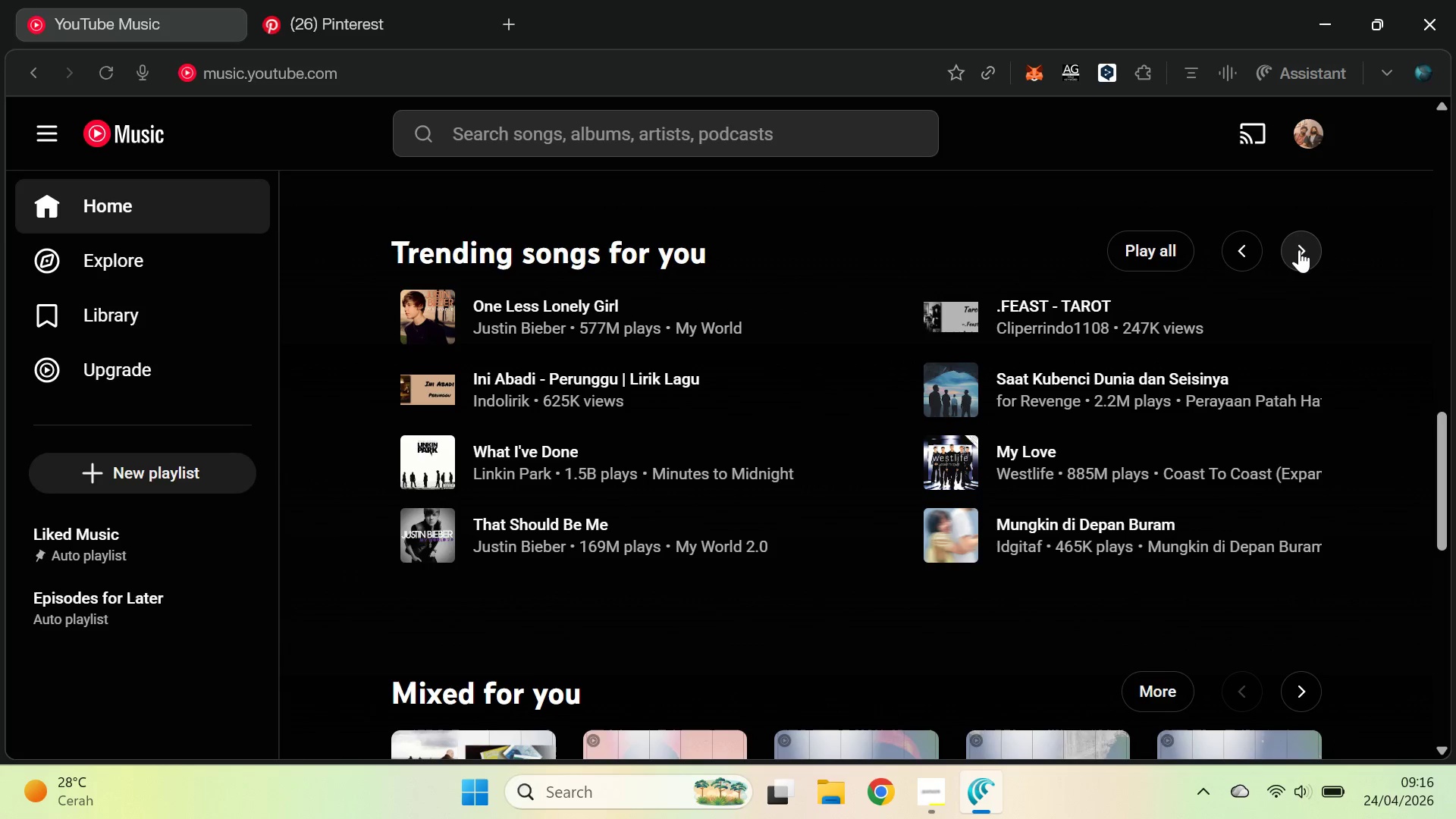 
left_click([1299, 249])
 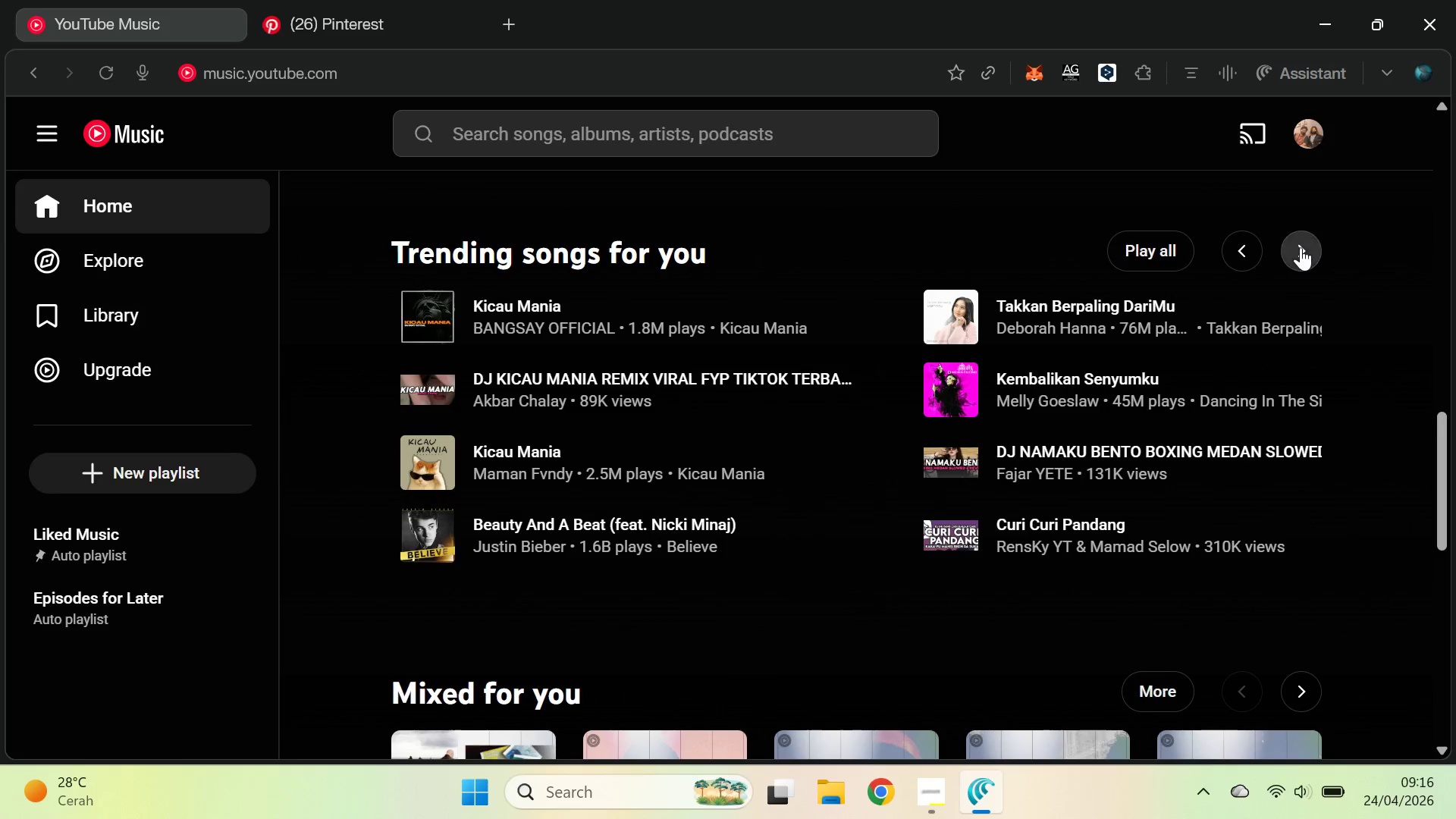 
left_click_drag(start_coordinate=[1441, 430], to_coordinate=[1435, 599])
 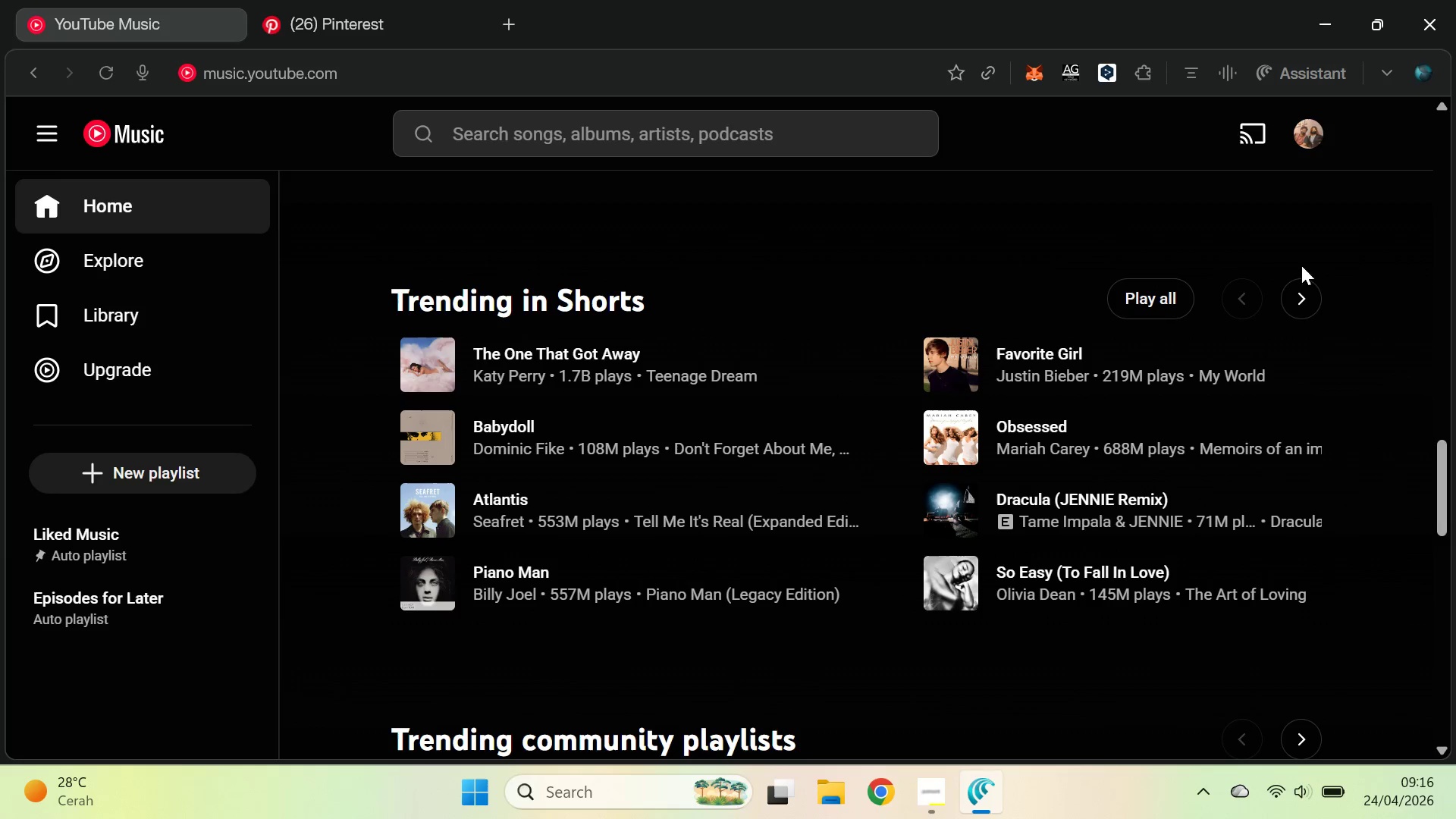 
left_click([1304, 295])
 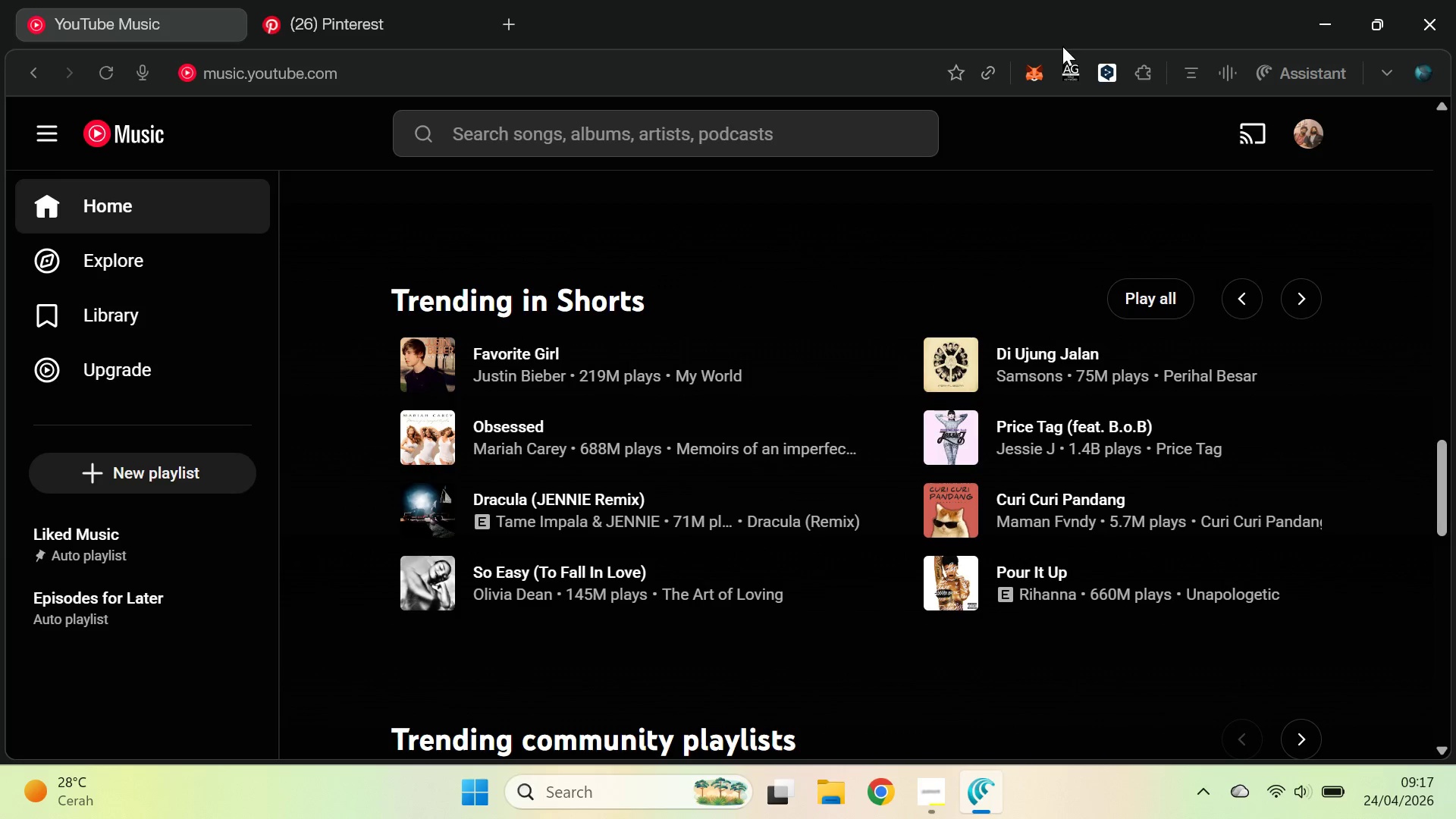 
left_click([784, 129])
 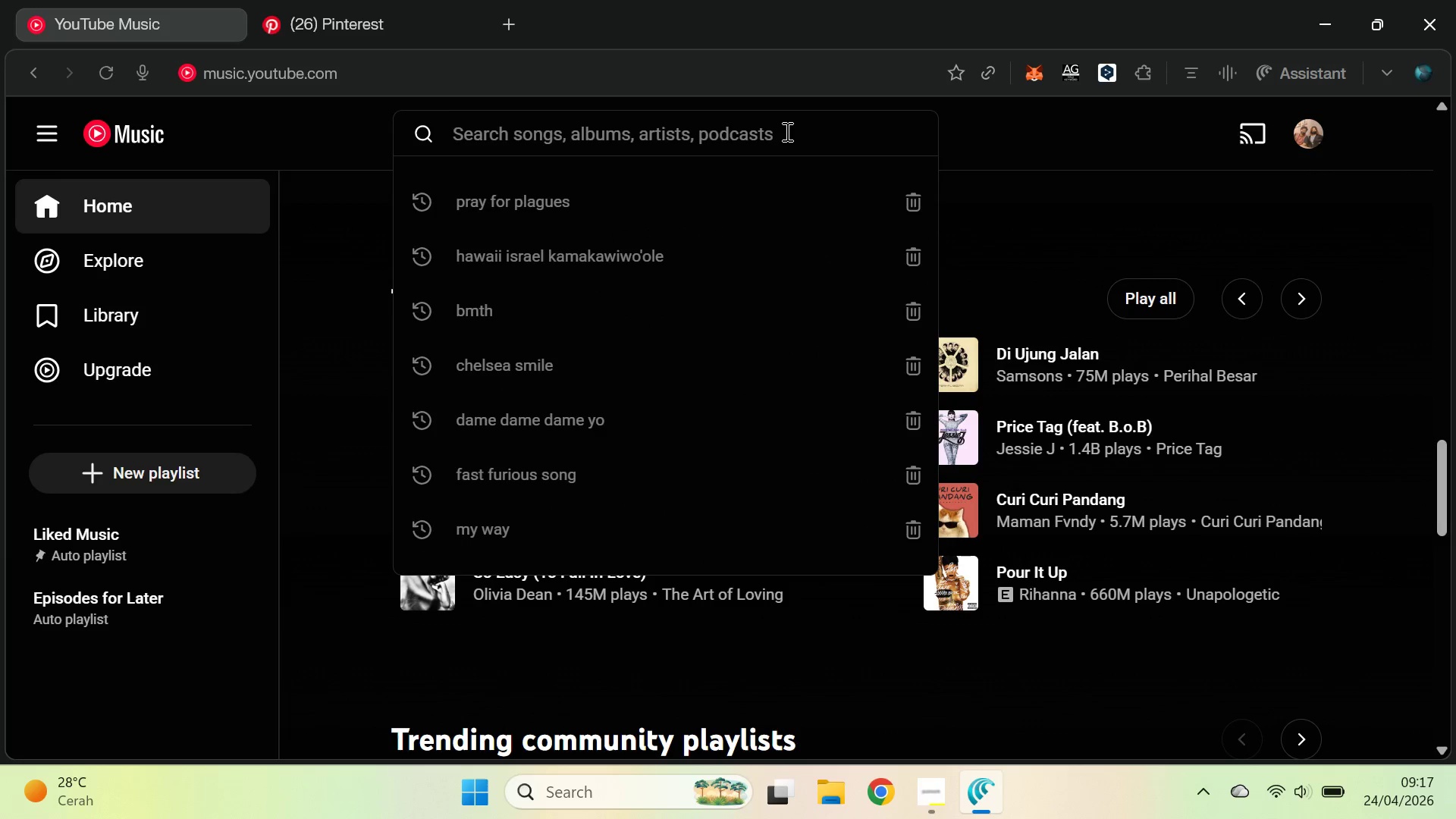 
type(frna)
key(Backspace)
key(Backspace)
type(ank )
 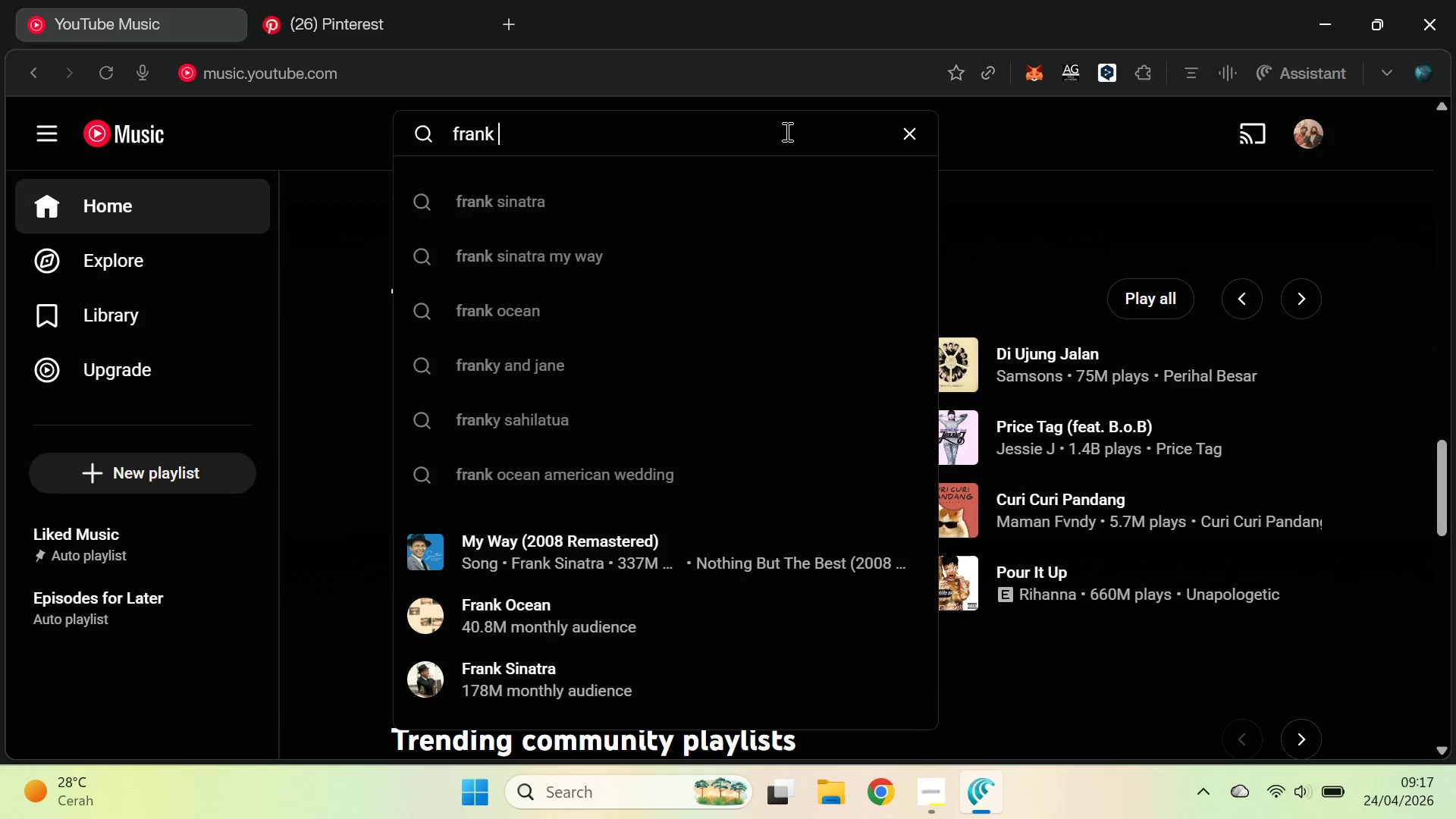 
type(ever)
key(Backspace)
key(Backspace)
 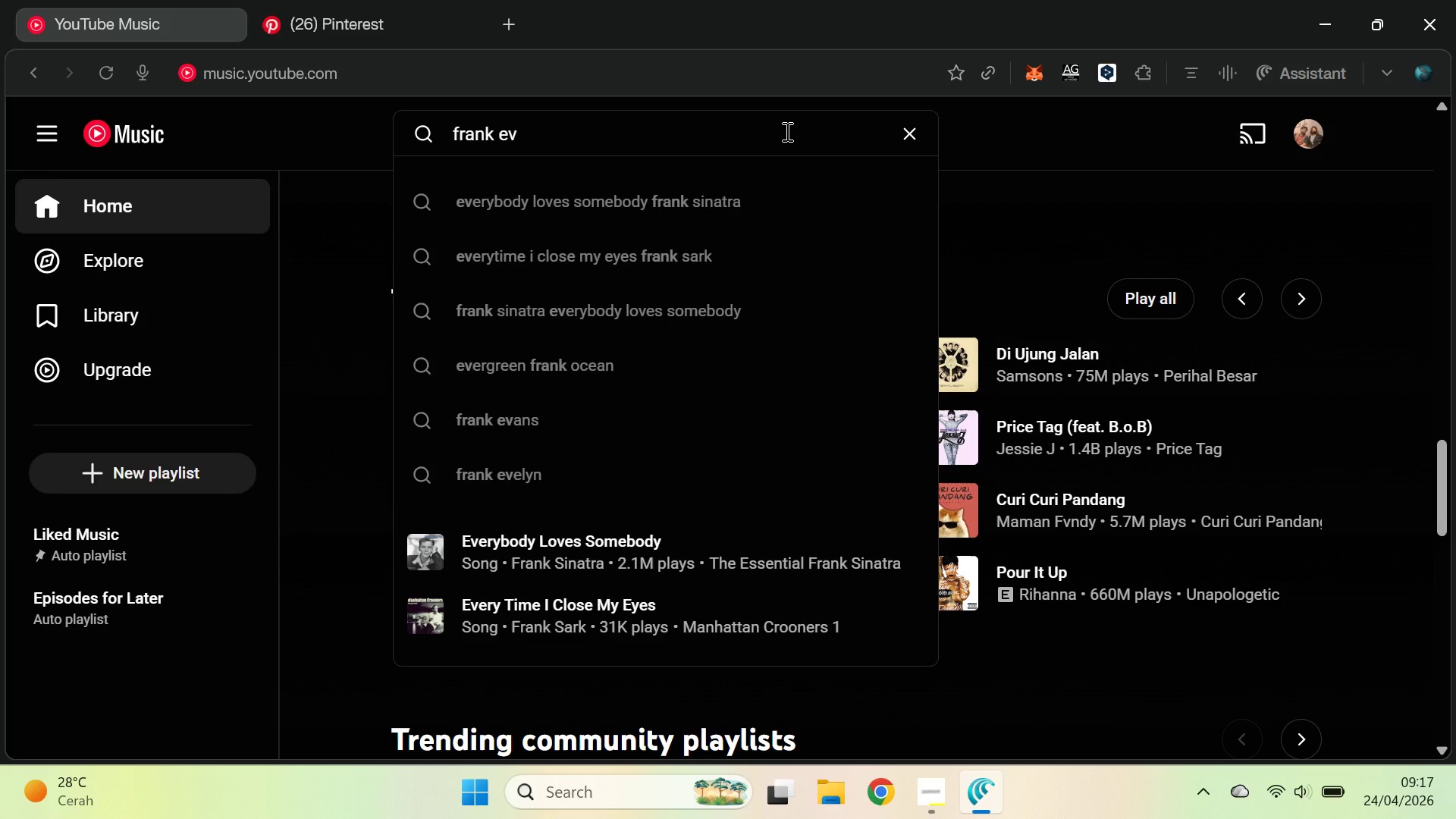 
key(Backspace)
 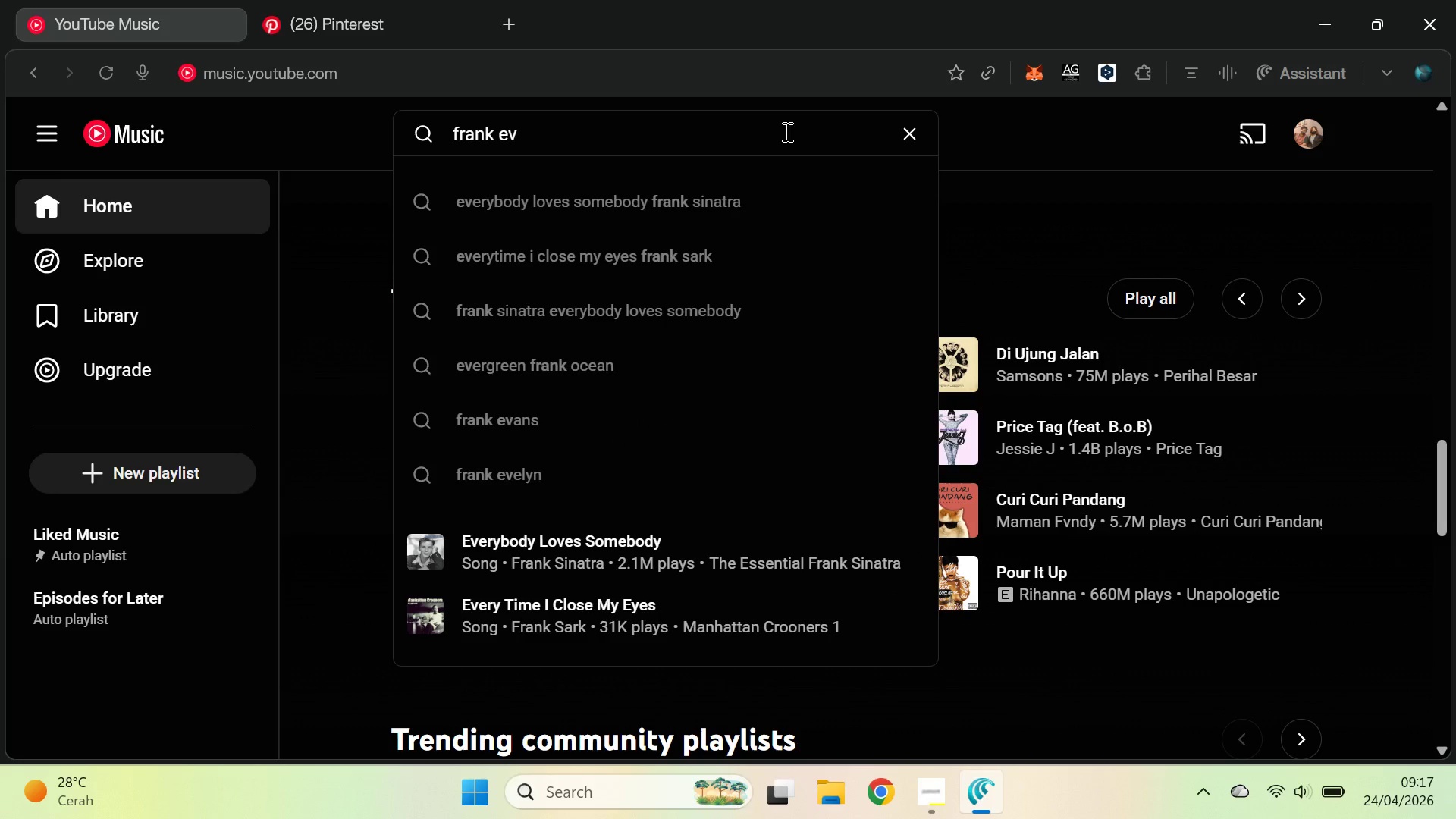 
key(Backspace)
 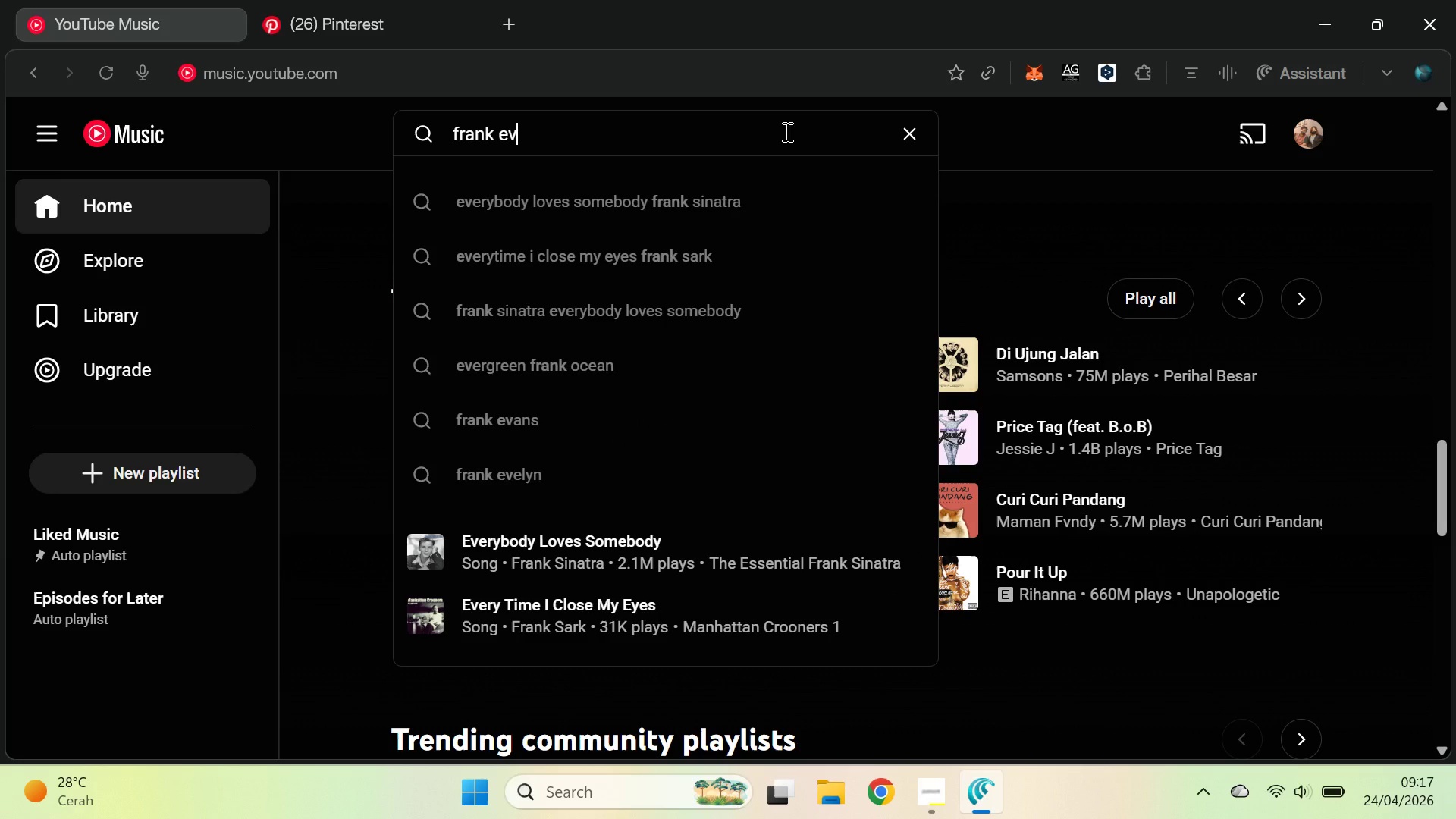 
key(Enter)
 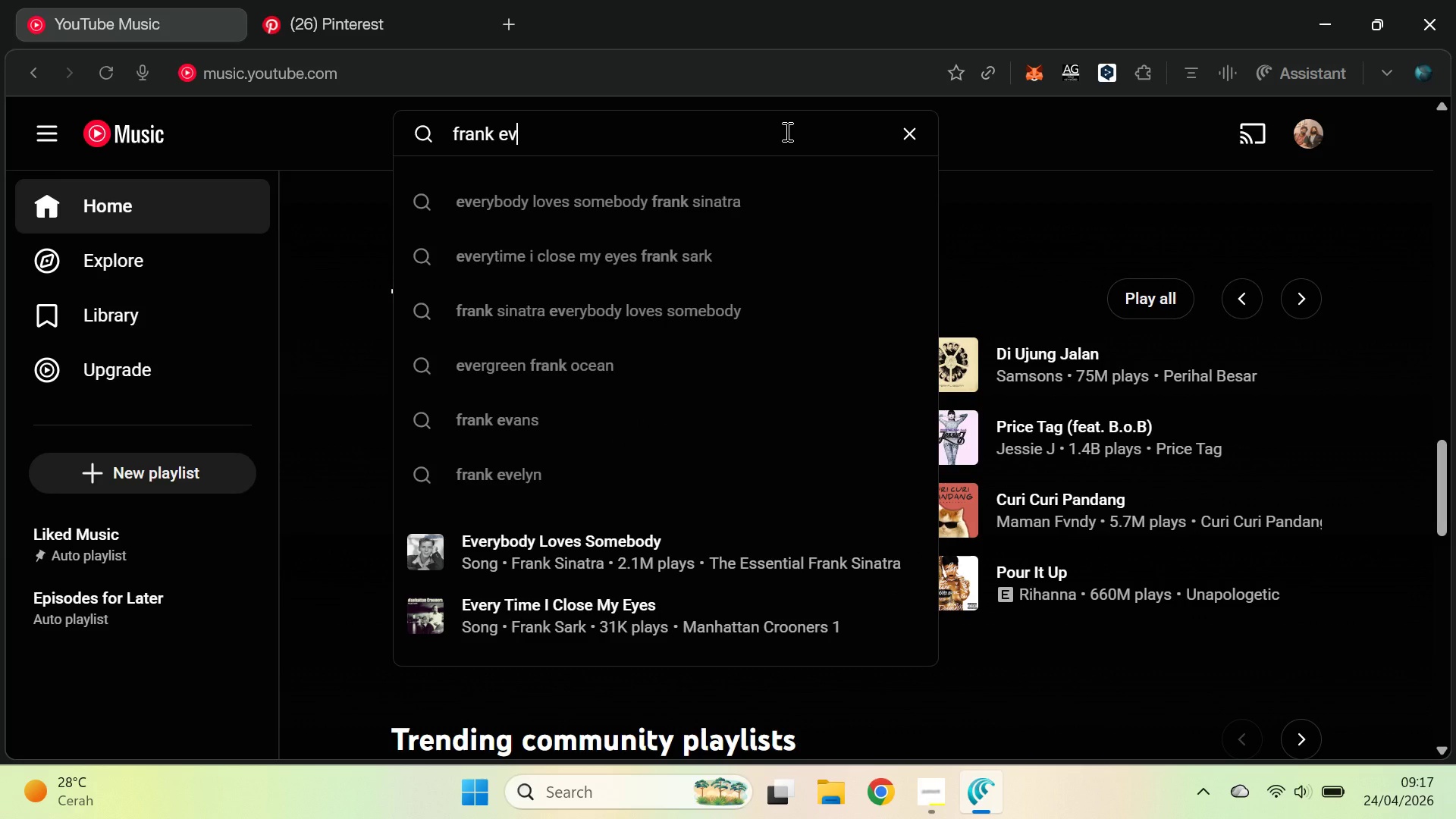 
left_click_drag(start_coordinate=[1433, 165], to_coordinate=[1455, 96])
 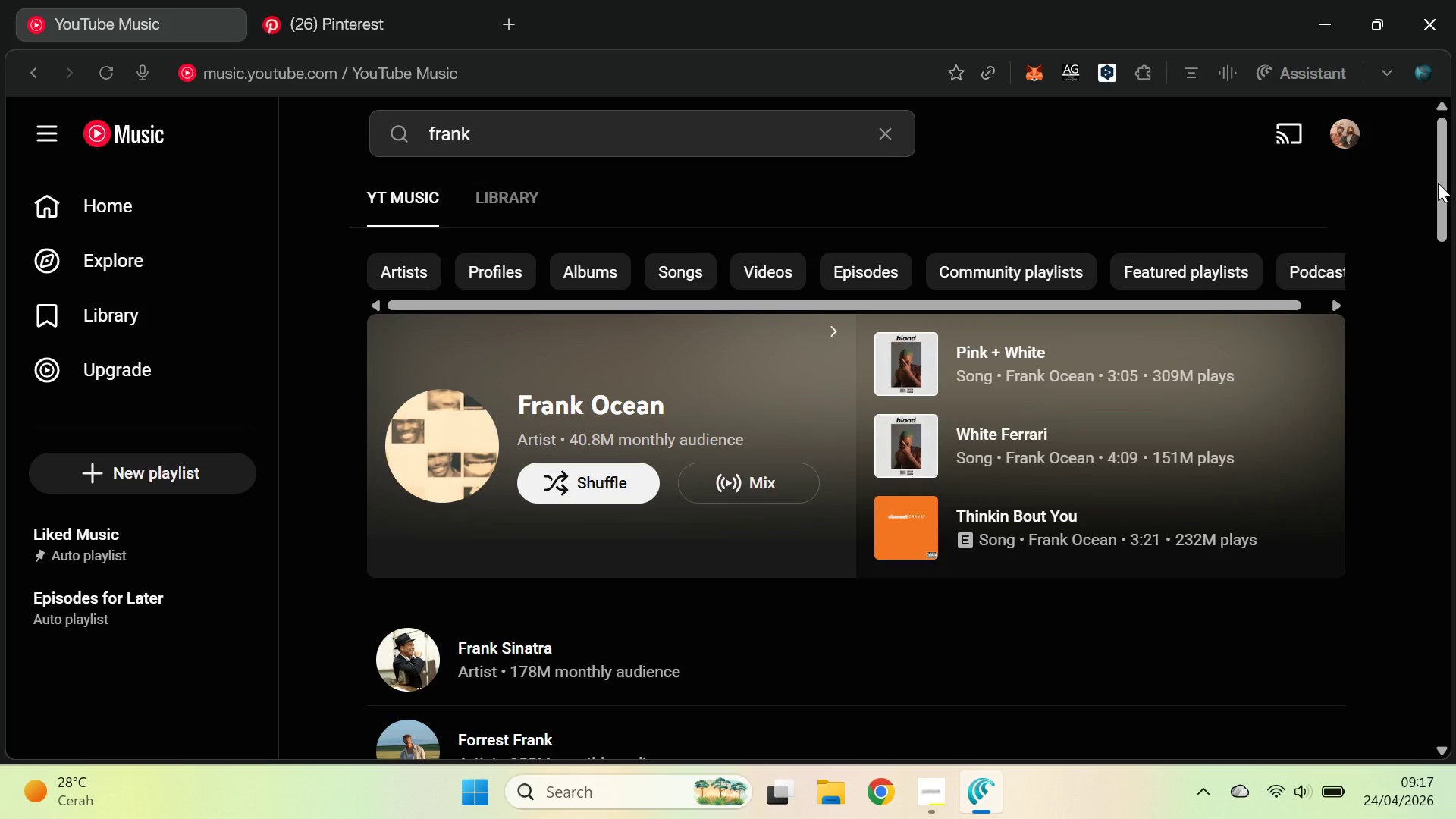 
left_click_drag(start_coordinate=[1444, 150], to_coordinate=[1449, 159])
 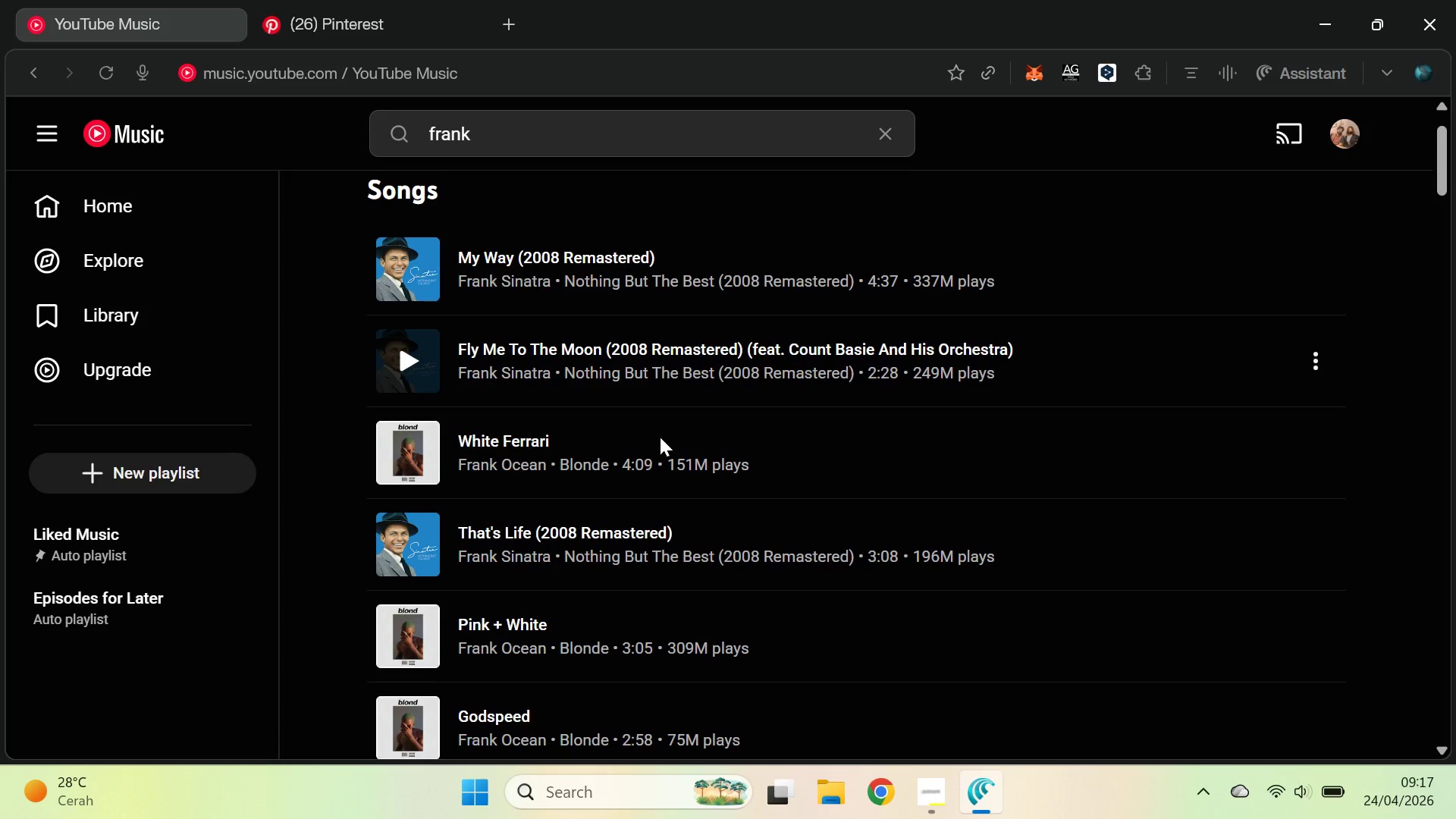 
left_click([416, 549])
 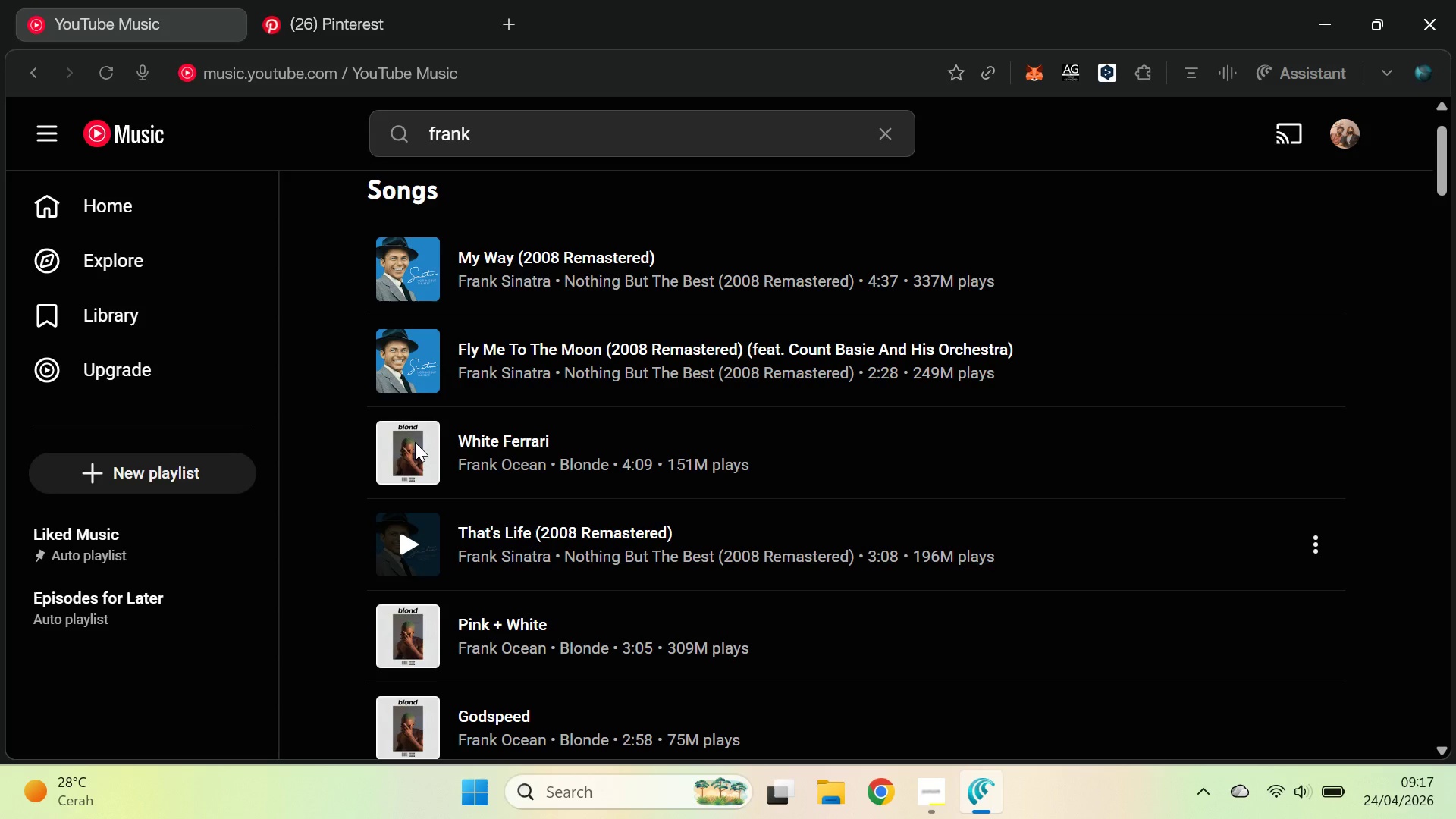 
key(VolumeUp)
 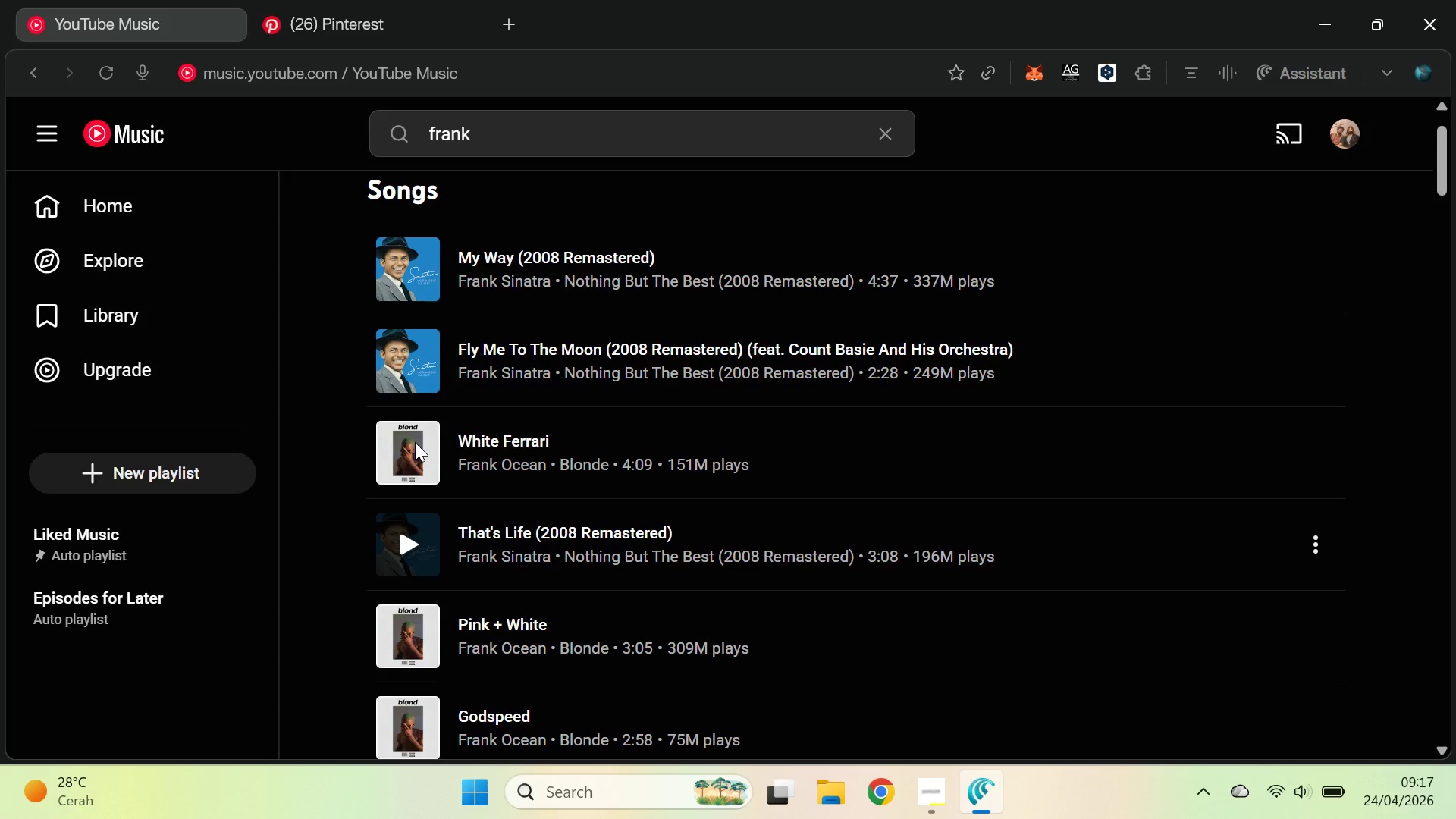 
key(VolumeUp)
 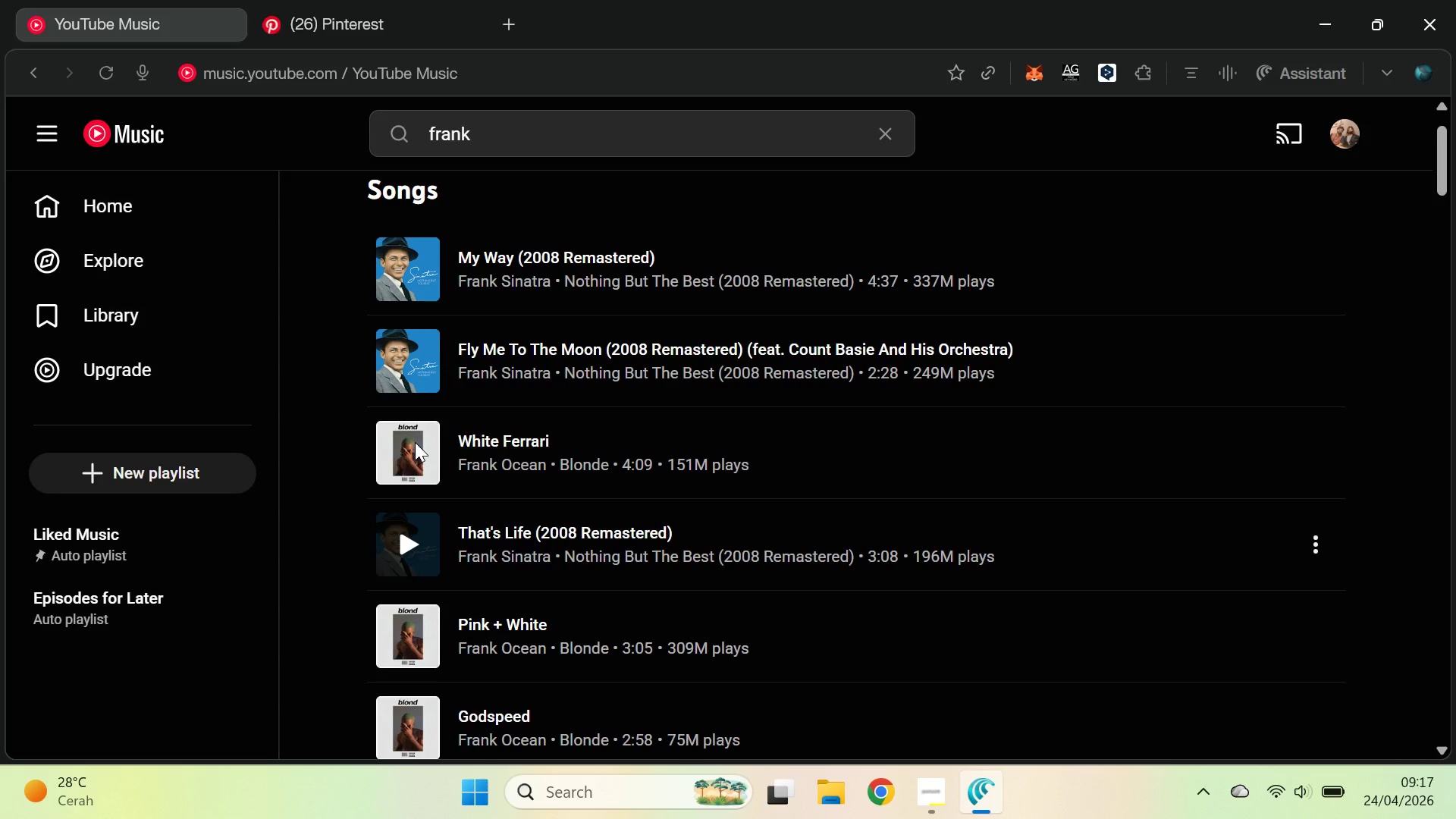 
key(VolumeUp)
 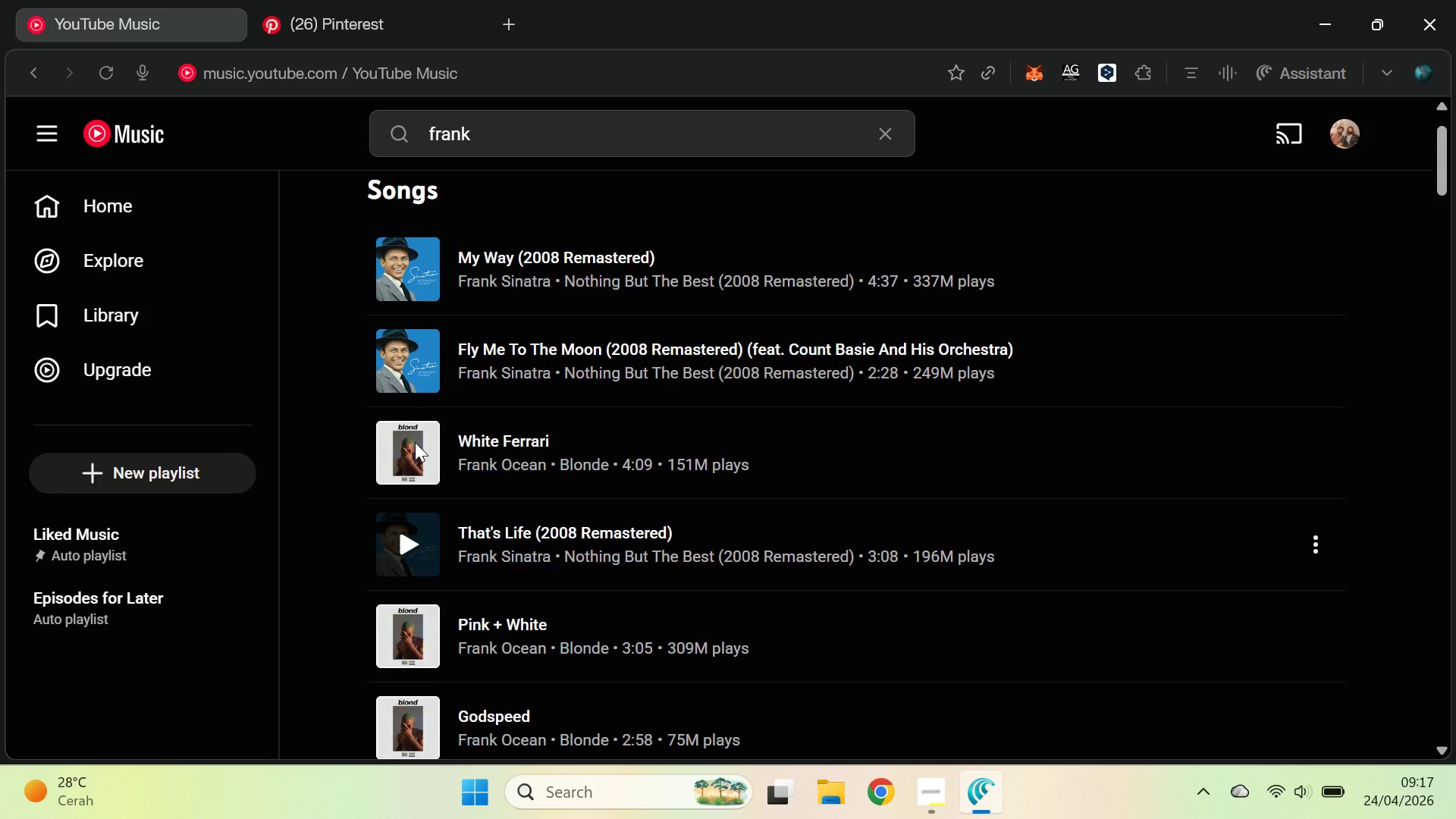 
key(VolumeUp)
 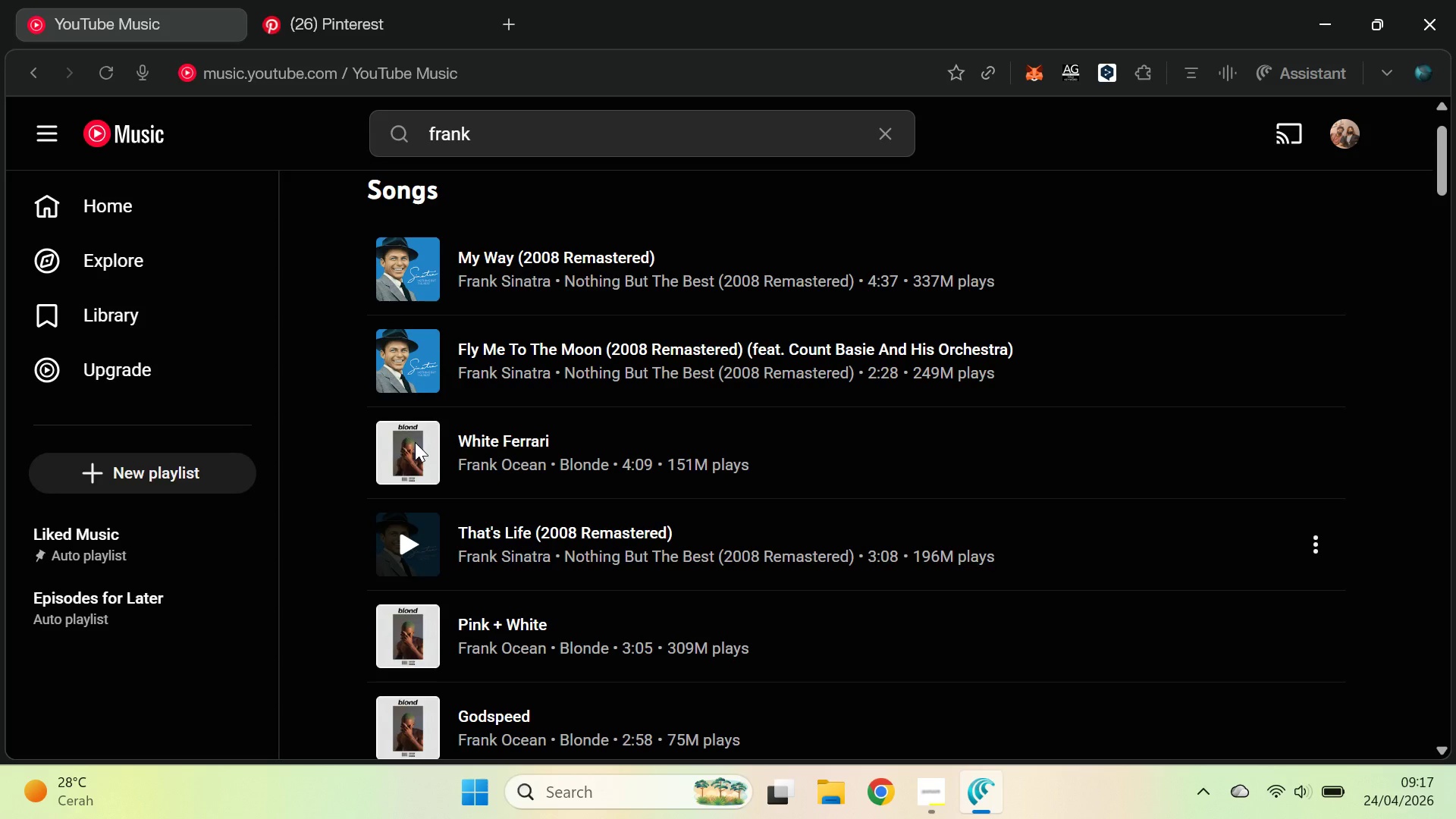 
key(VolumeUp)
 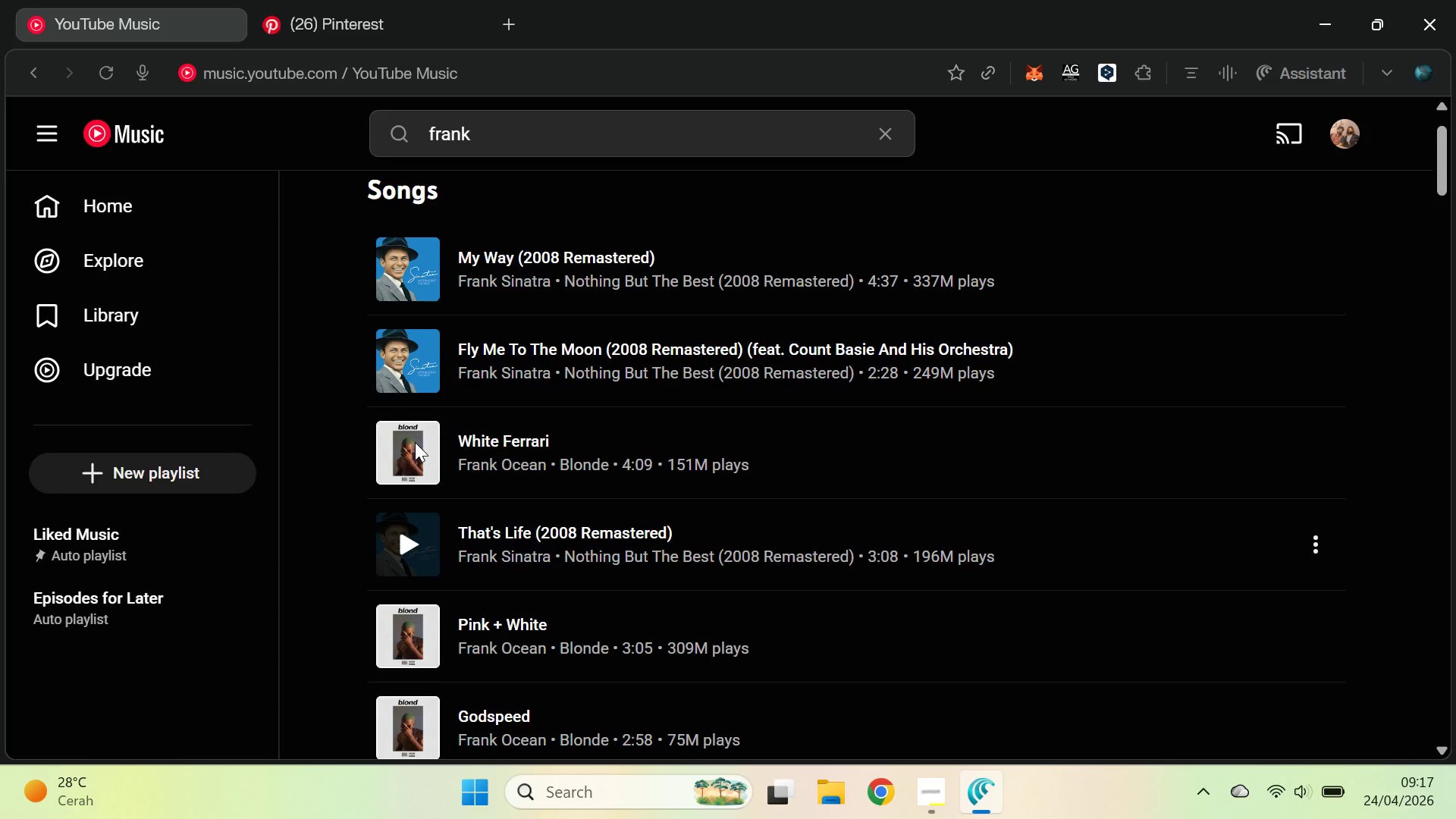 
key(VolumeUp)
 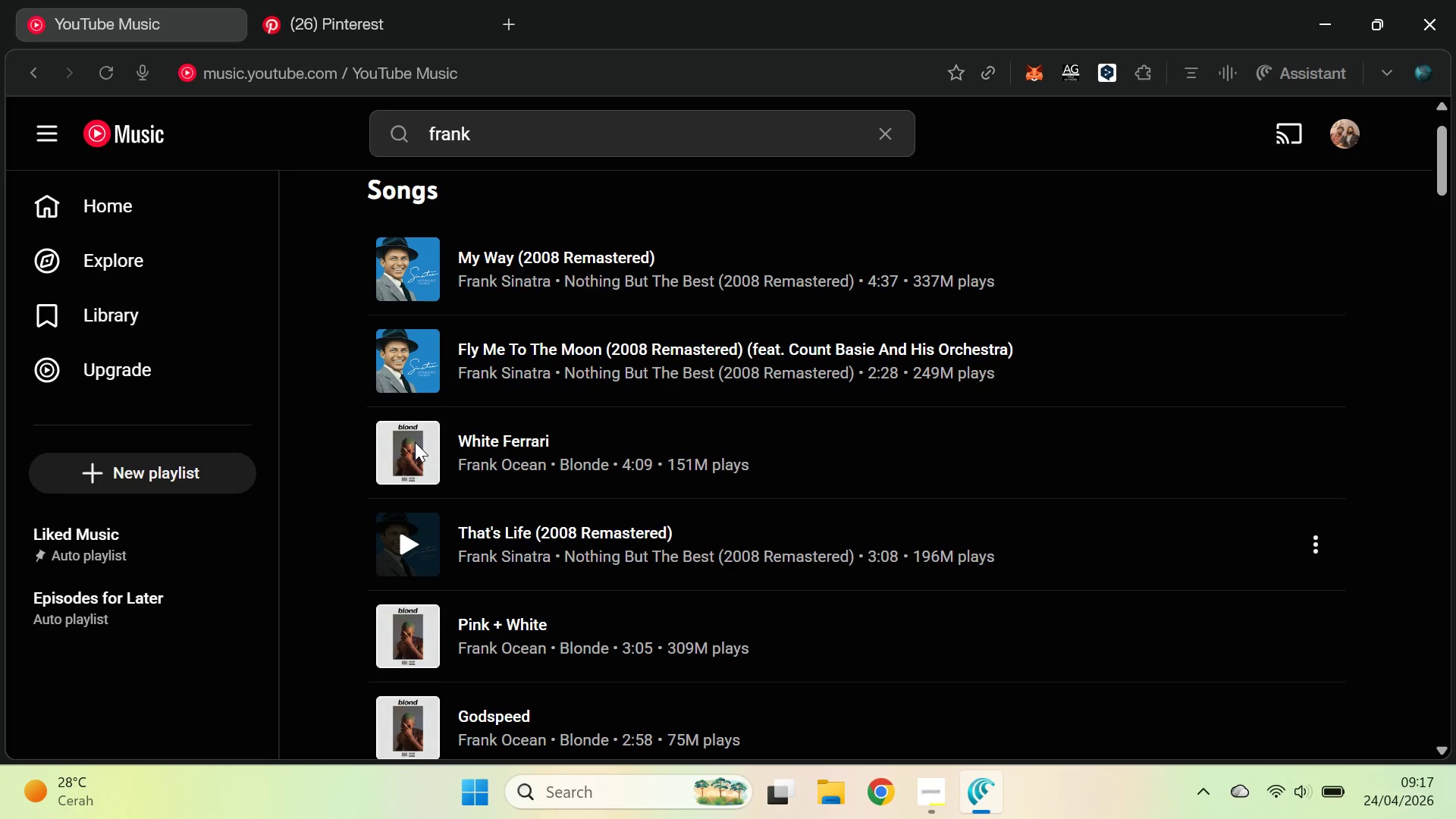 
key(VolumeUp)
 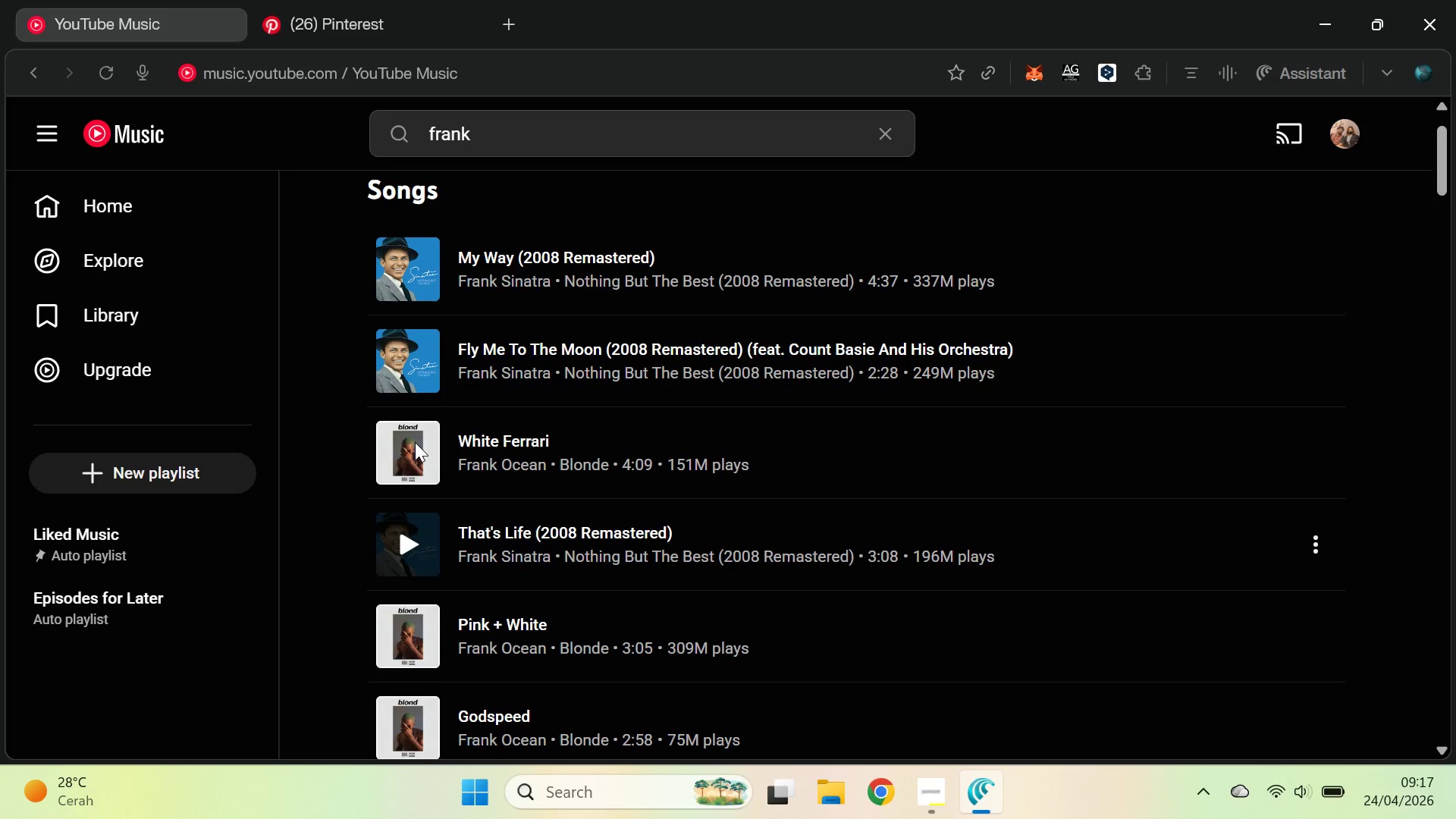 
key(VolumeUp)
 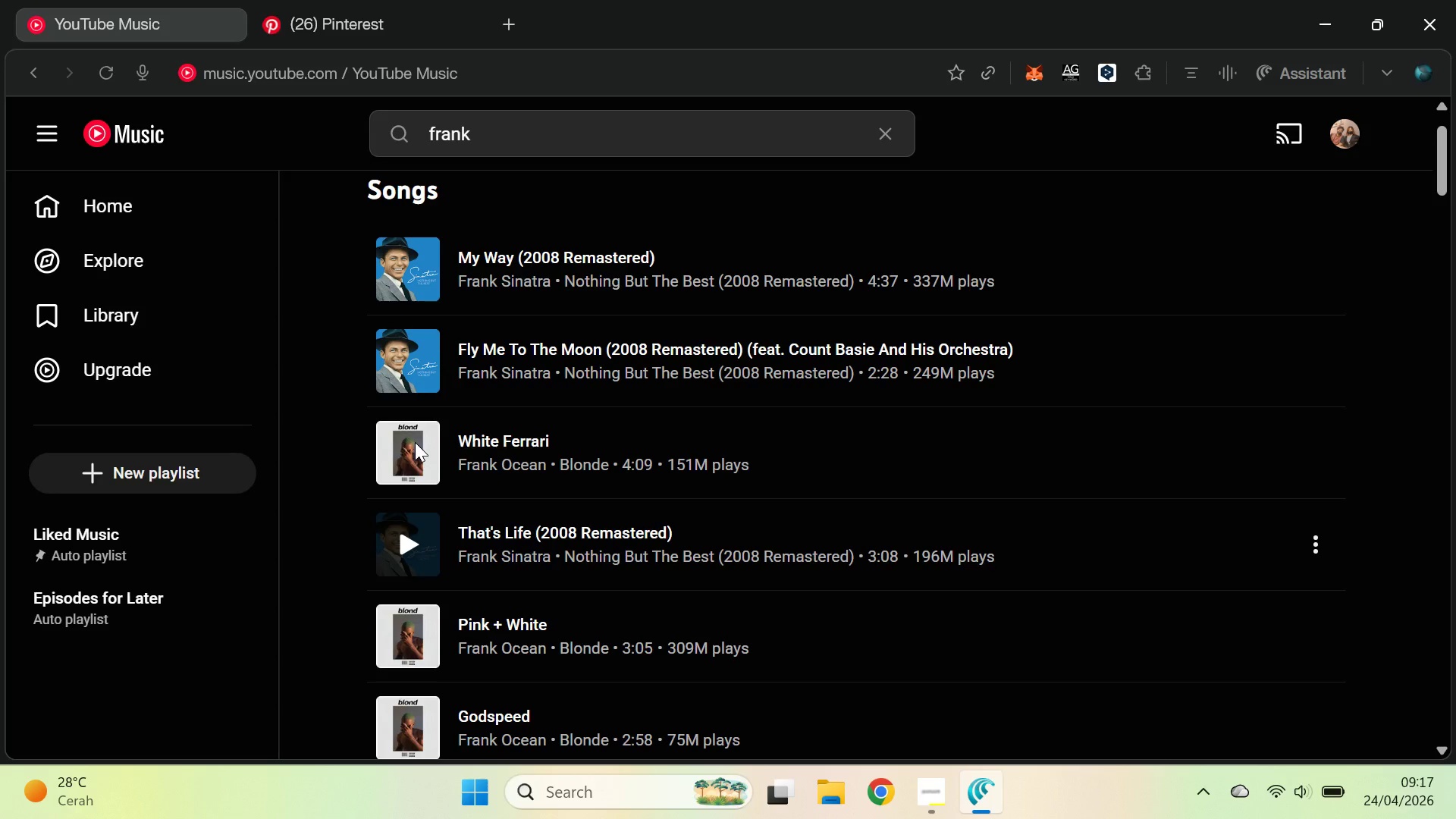 
key(VolumeUp)
 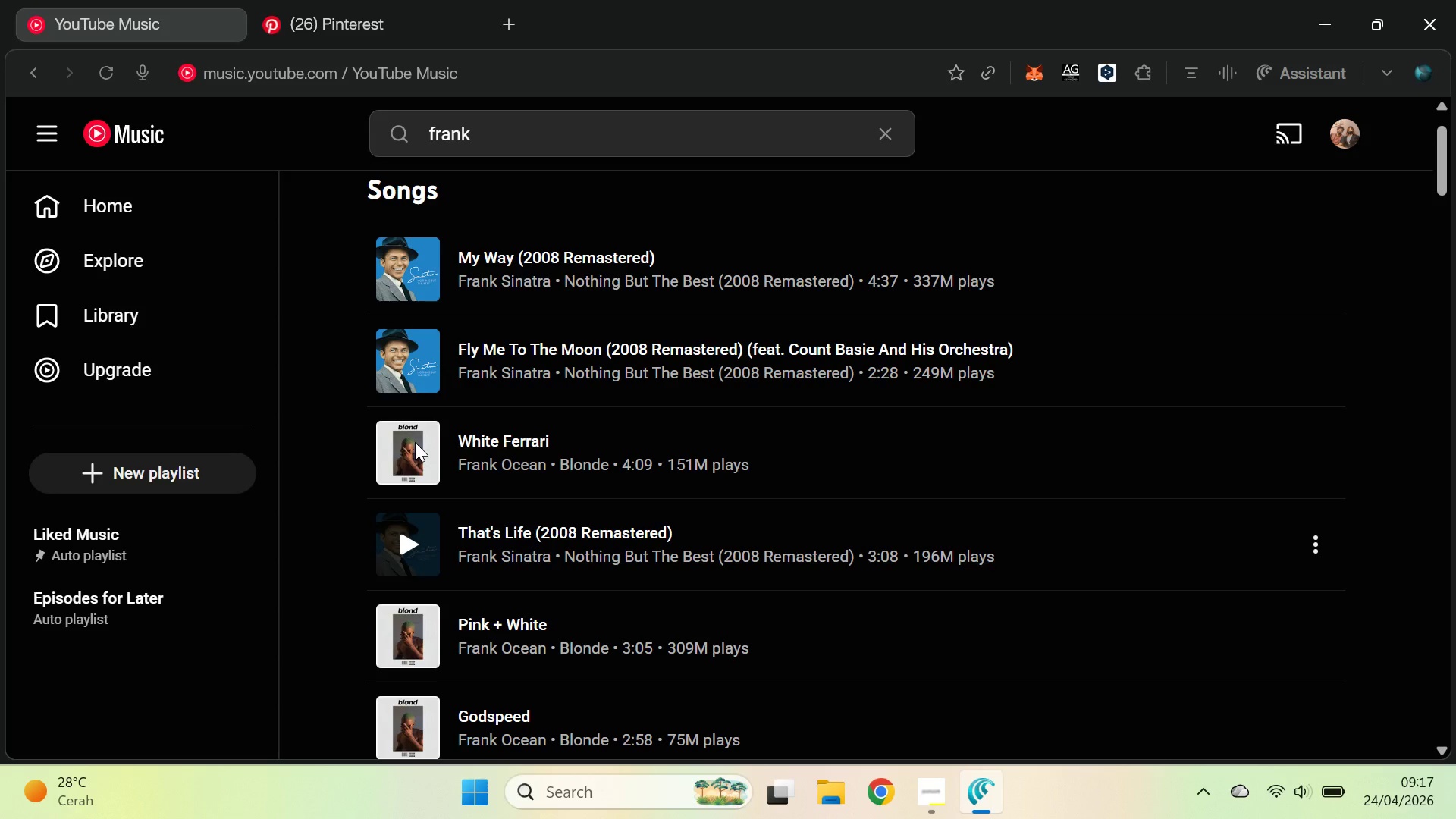 
key(VolumeUp)
 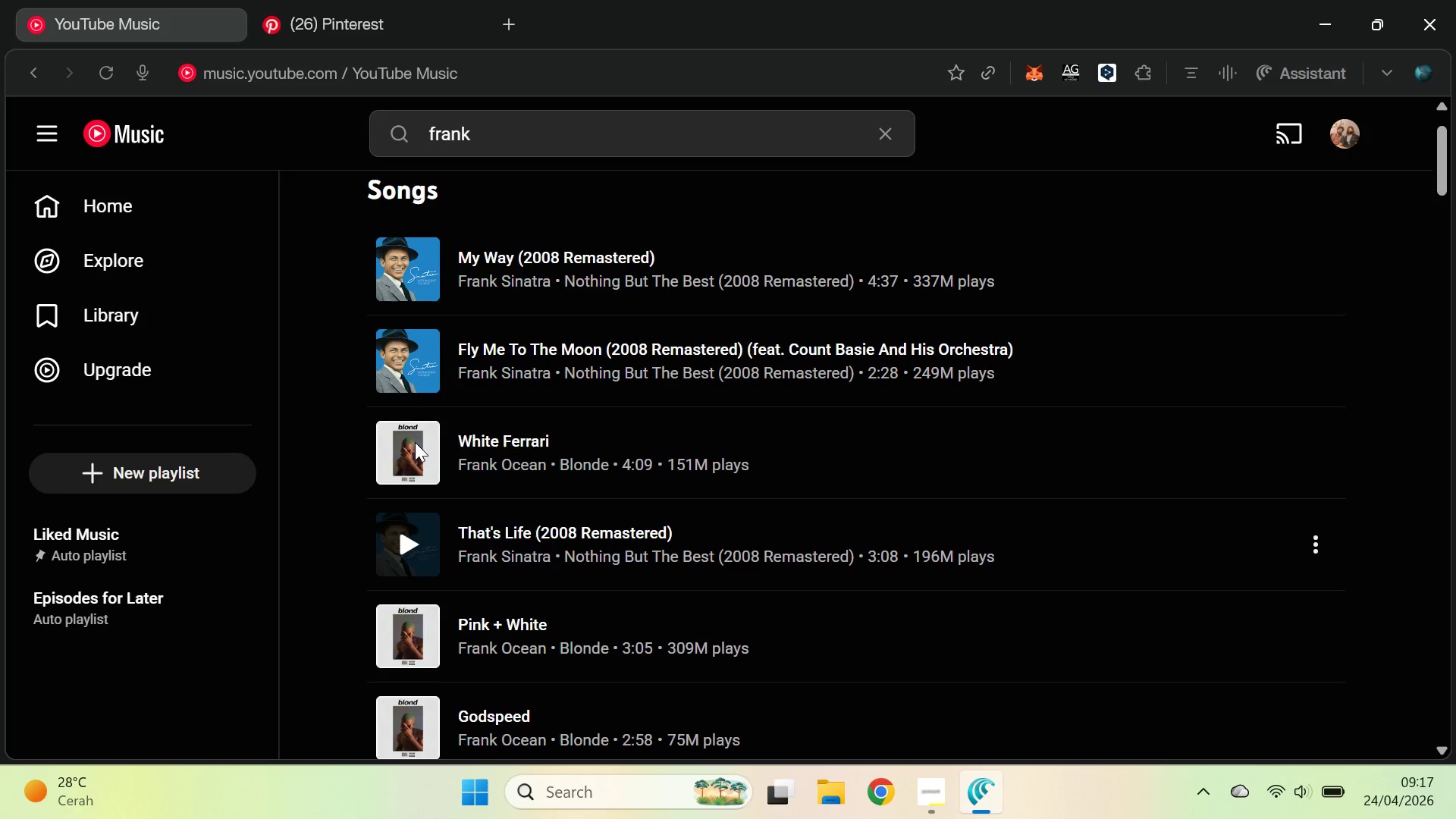 
key(VolumeUp)
 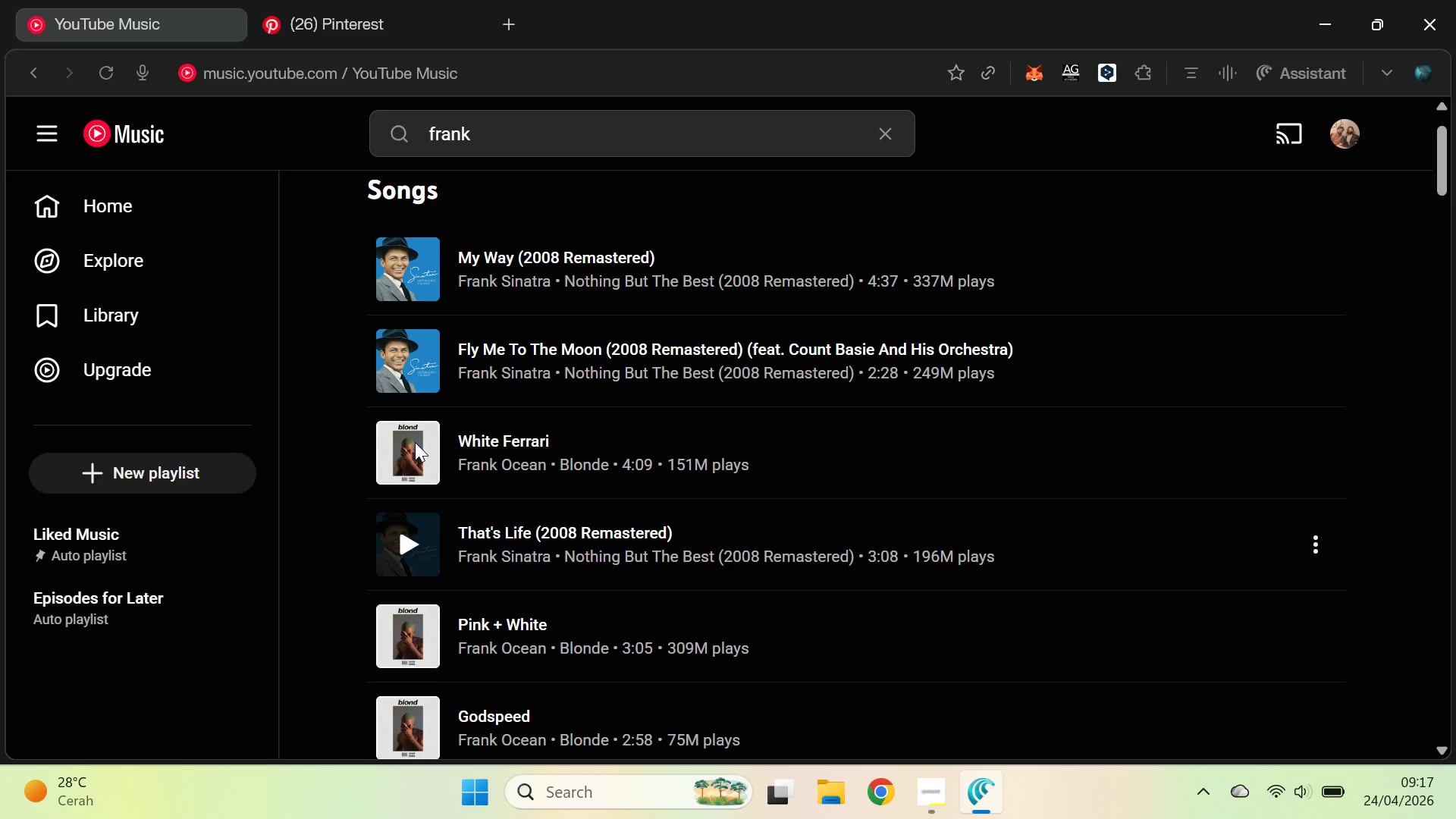 
key(VolumeUp)
 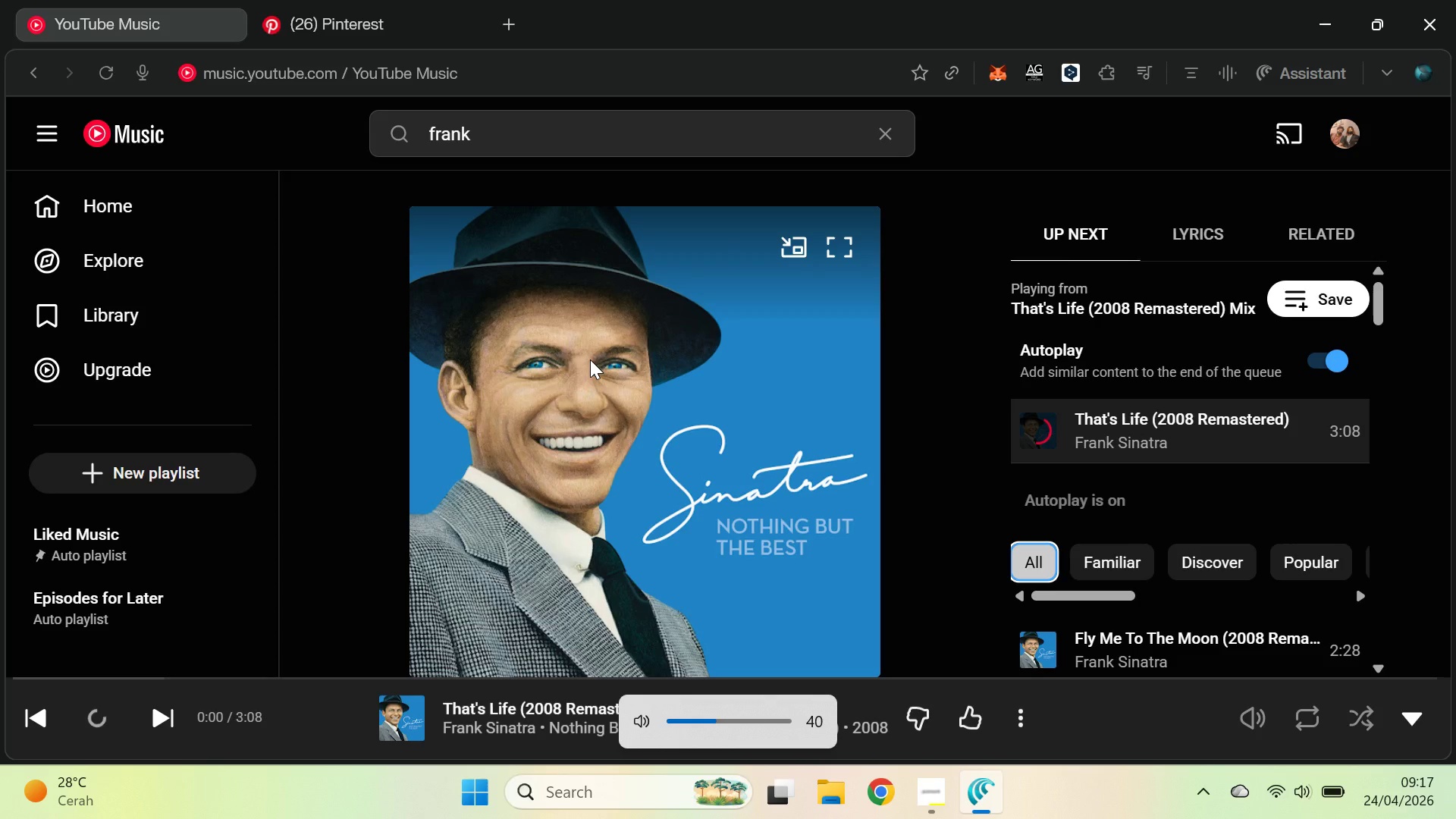 
right_click([121, 0])
 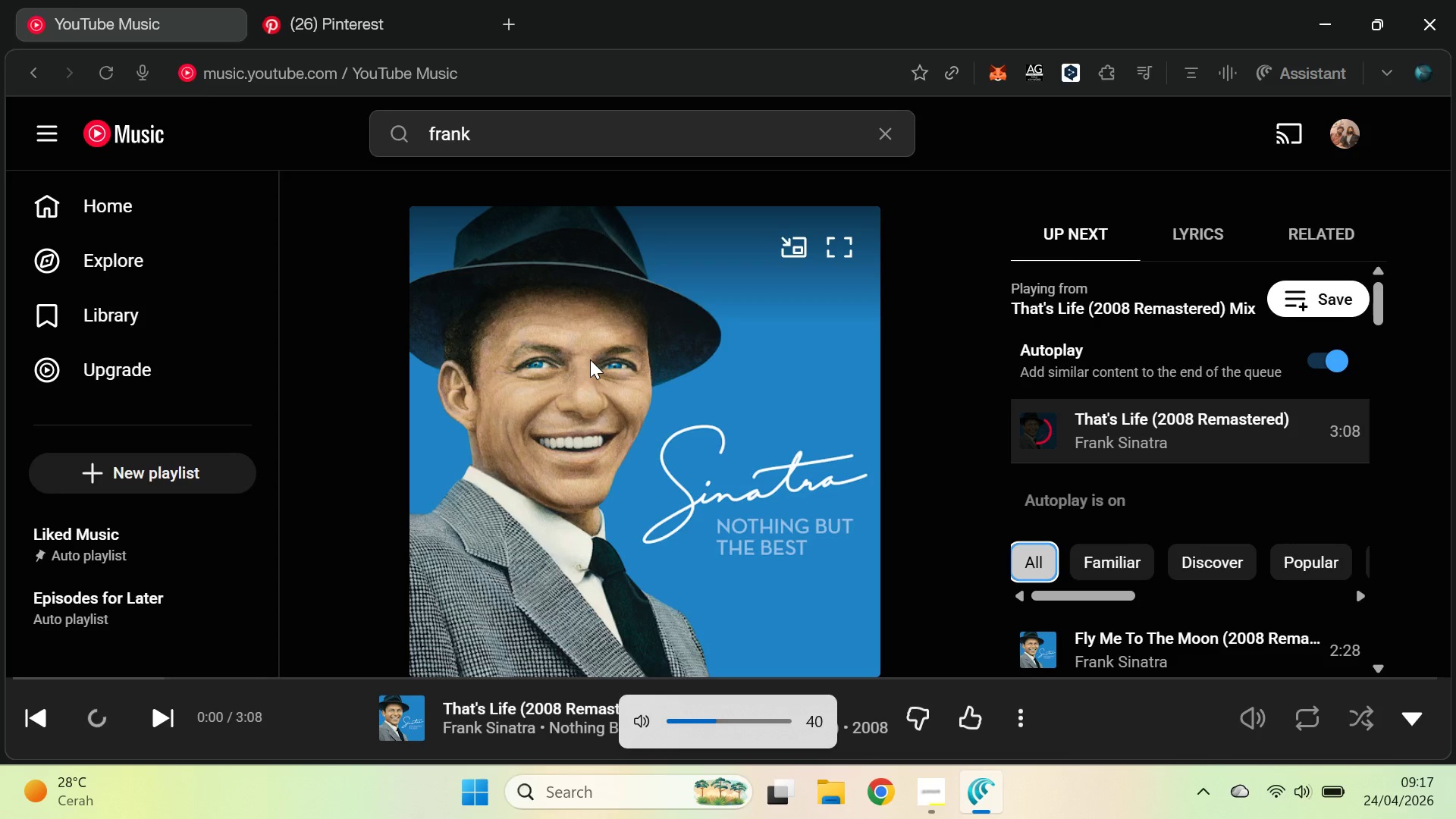 
left_click([179, 37])
 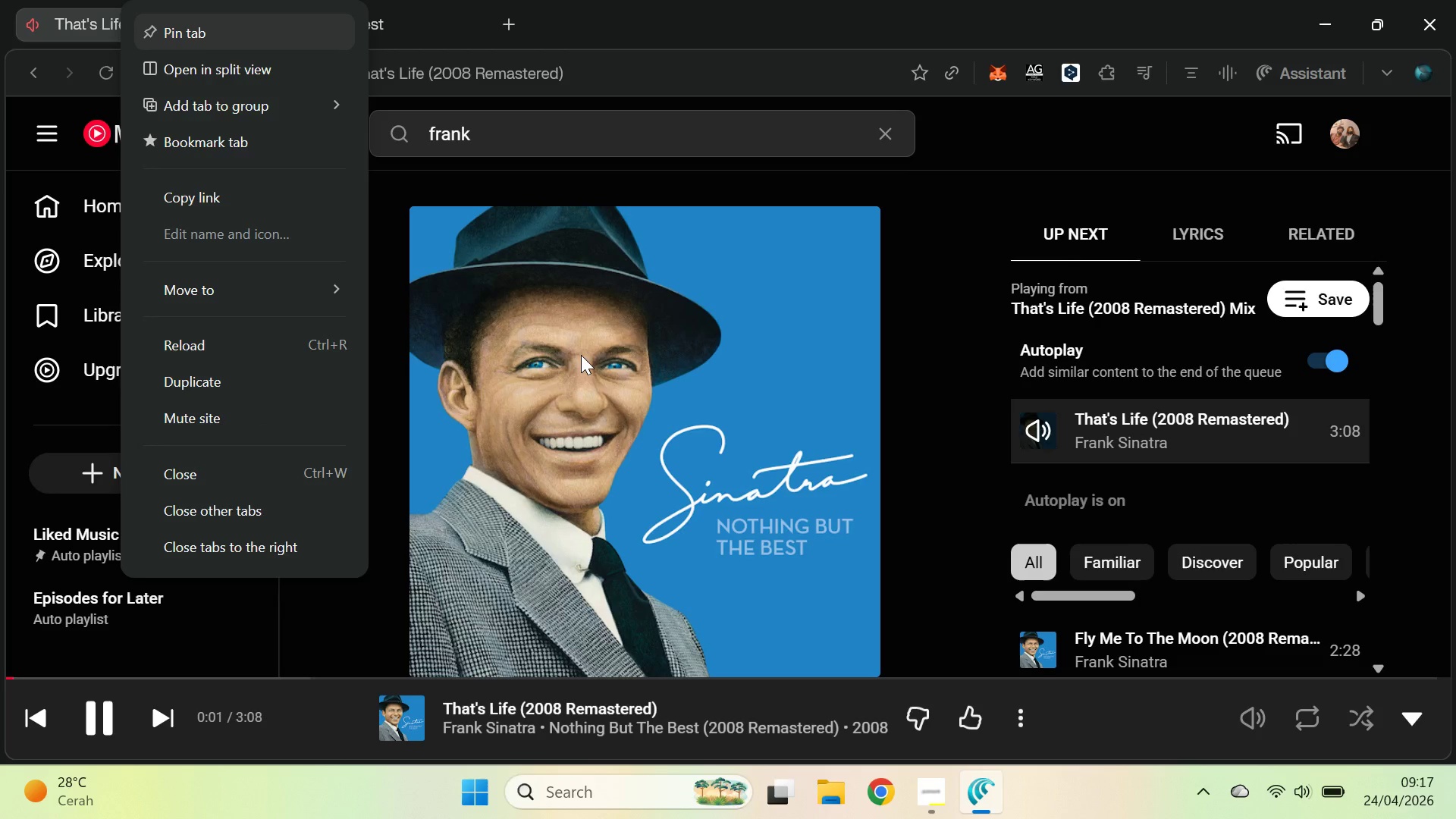 
key(Alt+AltLeft)
 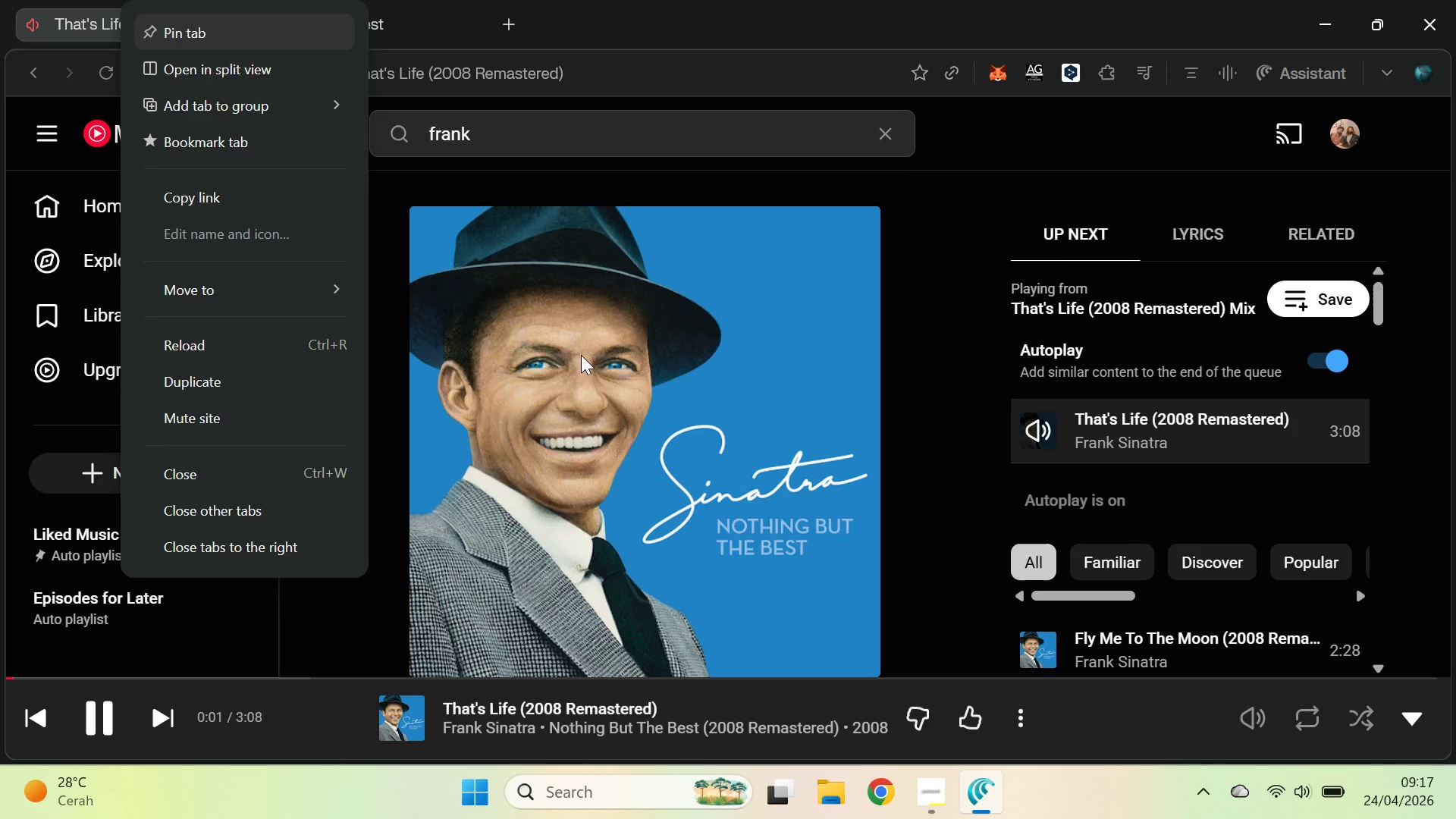 
key(Alt+Tab)